 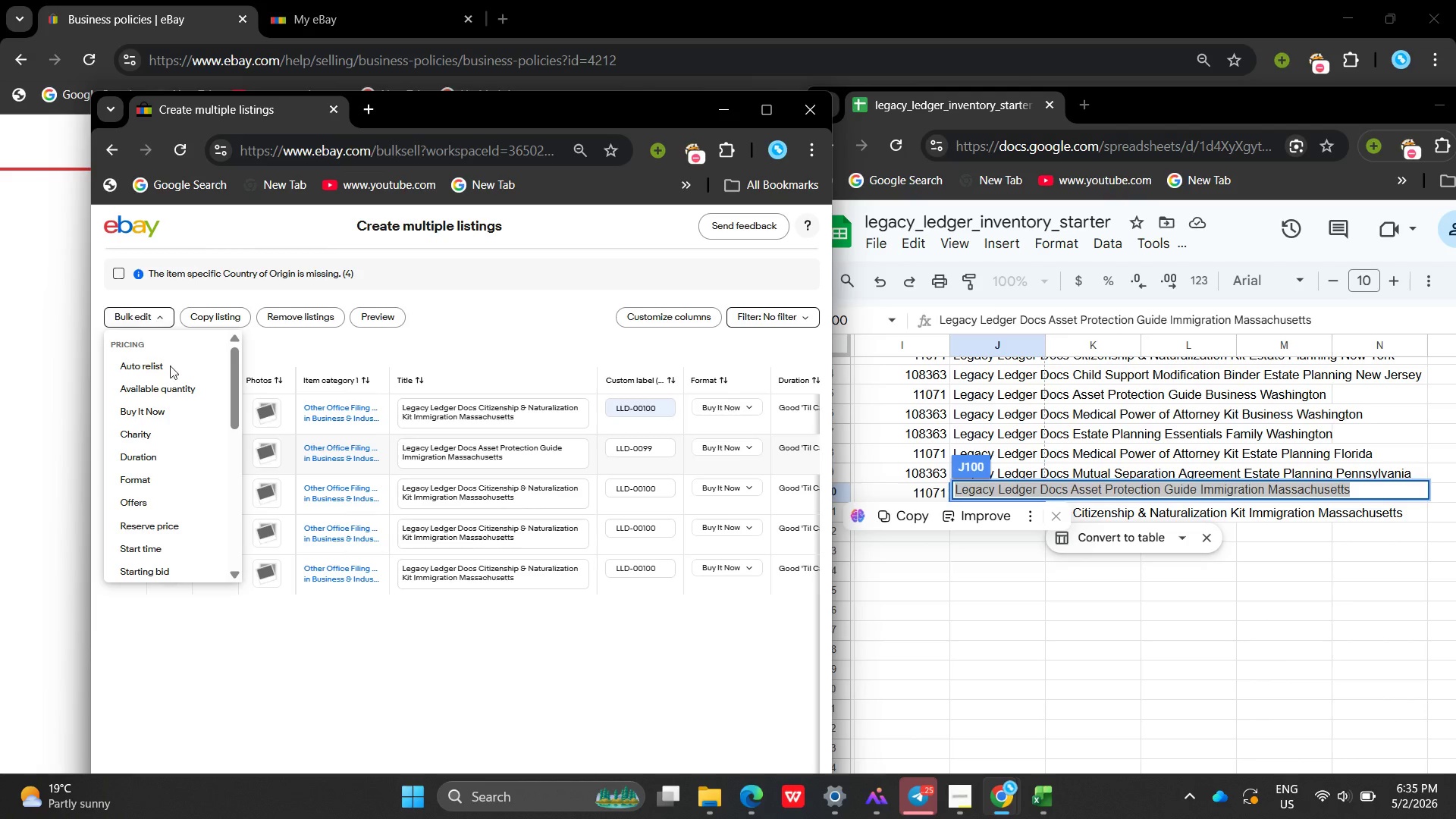 
scroll: coordinate [206, 459], scroll_direction: up, amount: 2.0
 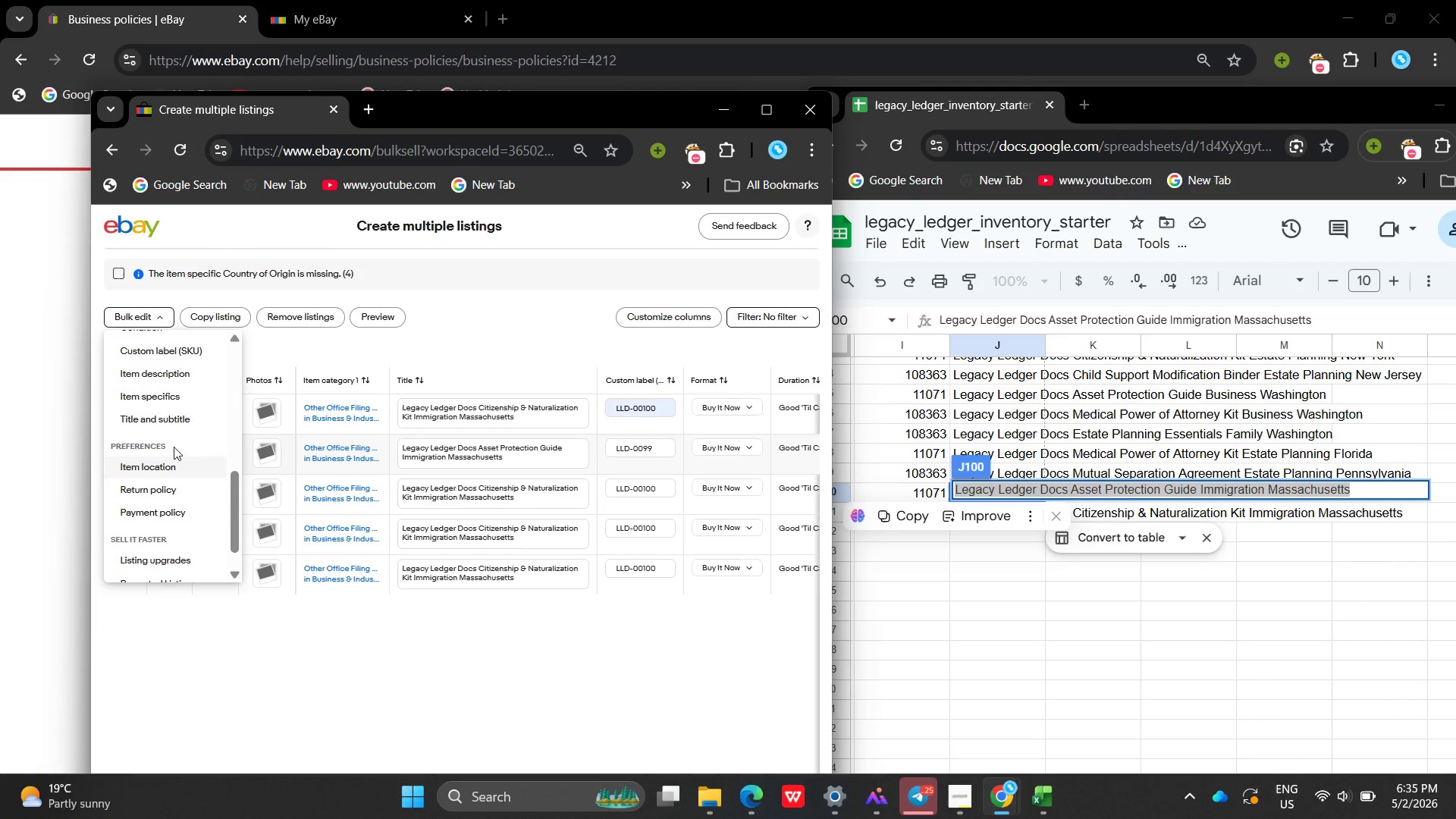 
wait(5.74)
 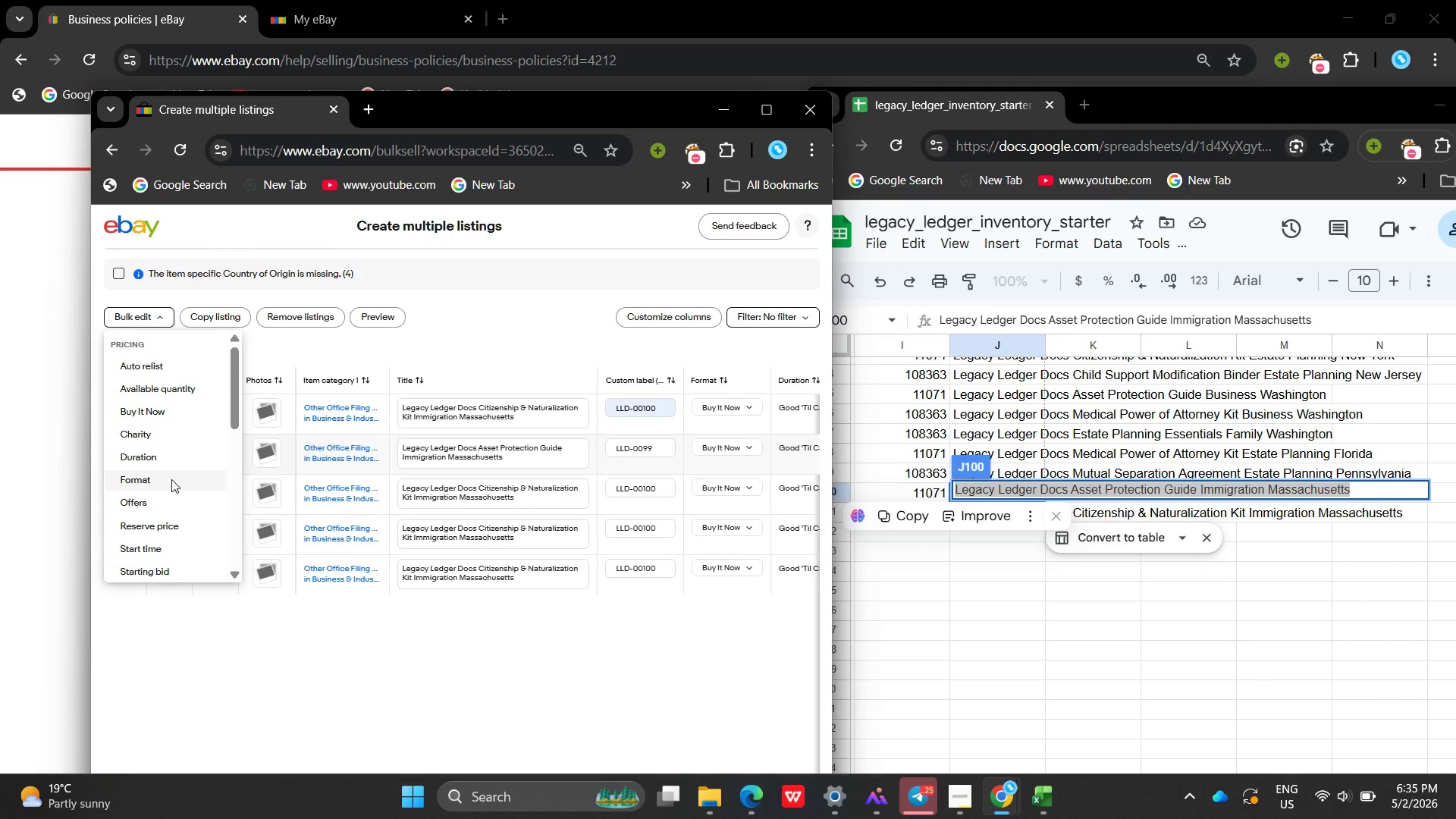 
left_click([166, 398])
 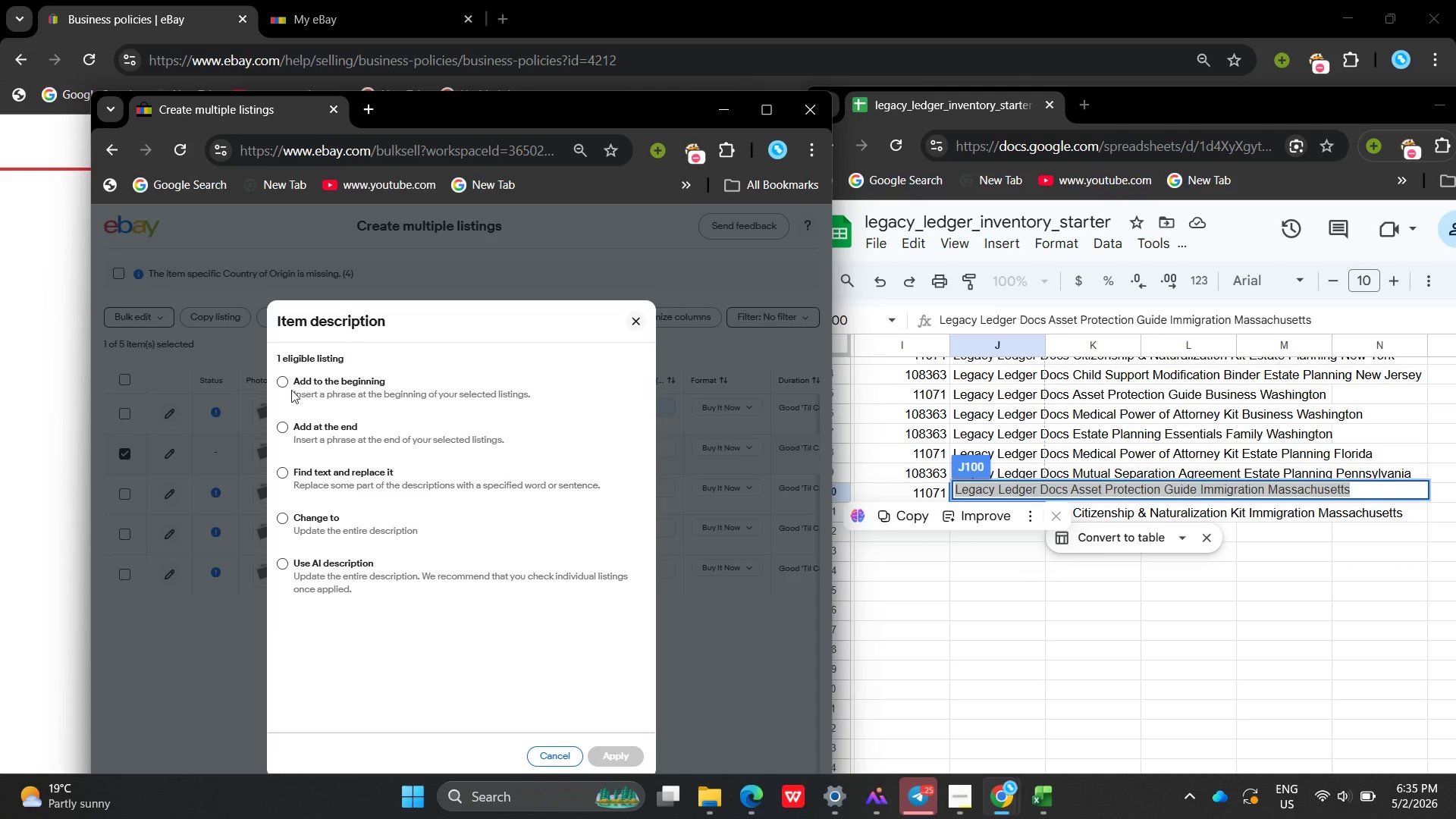 
wait(5.53)
 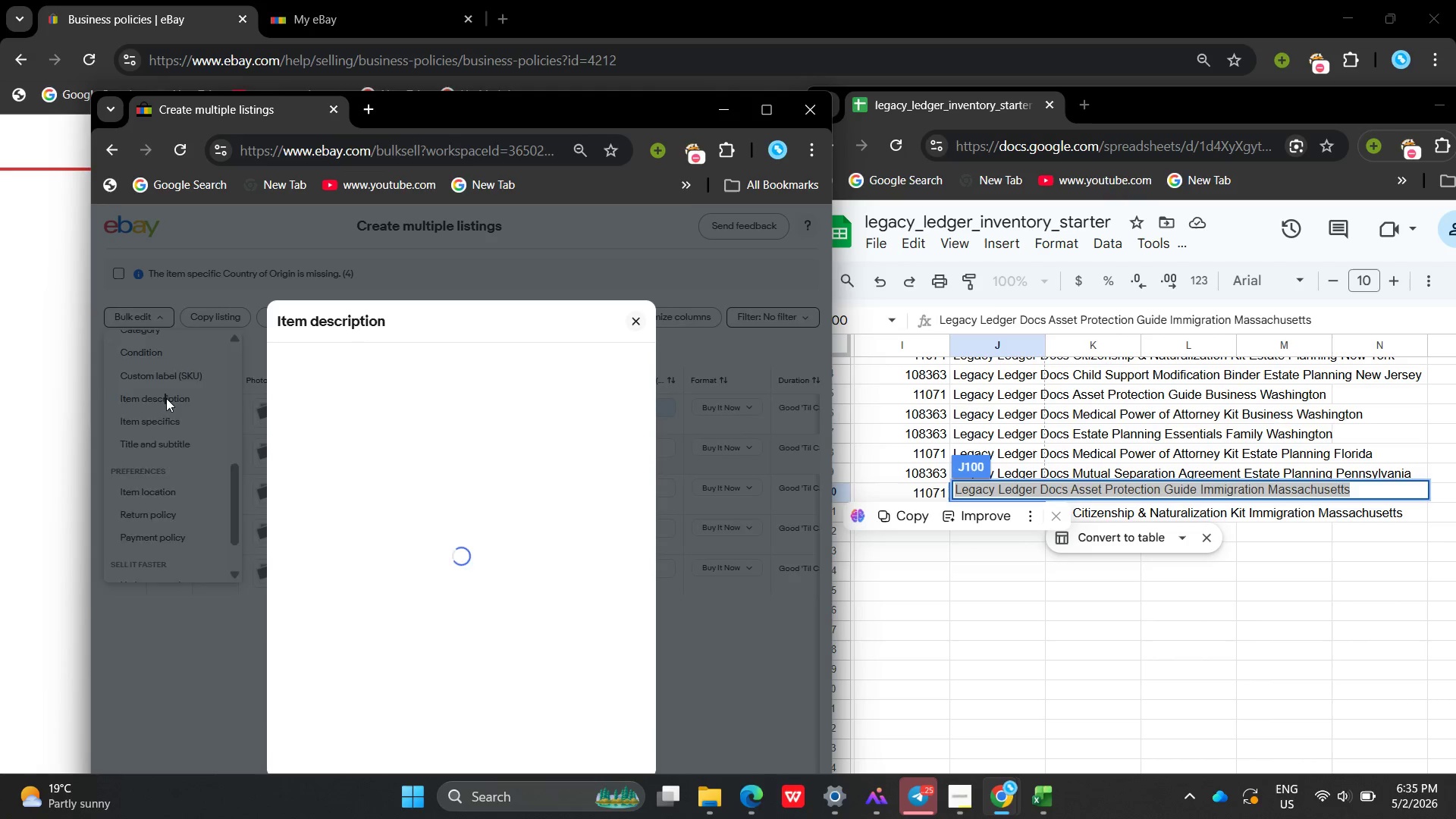 
left_click([279, 431])
 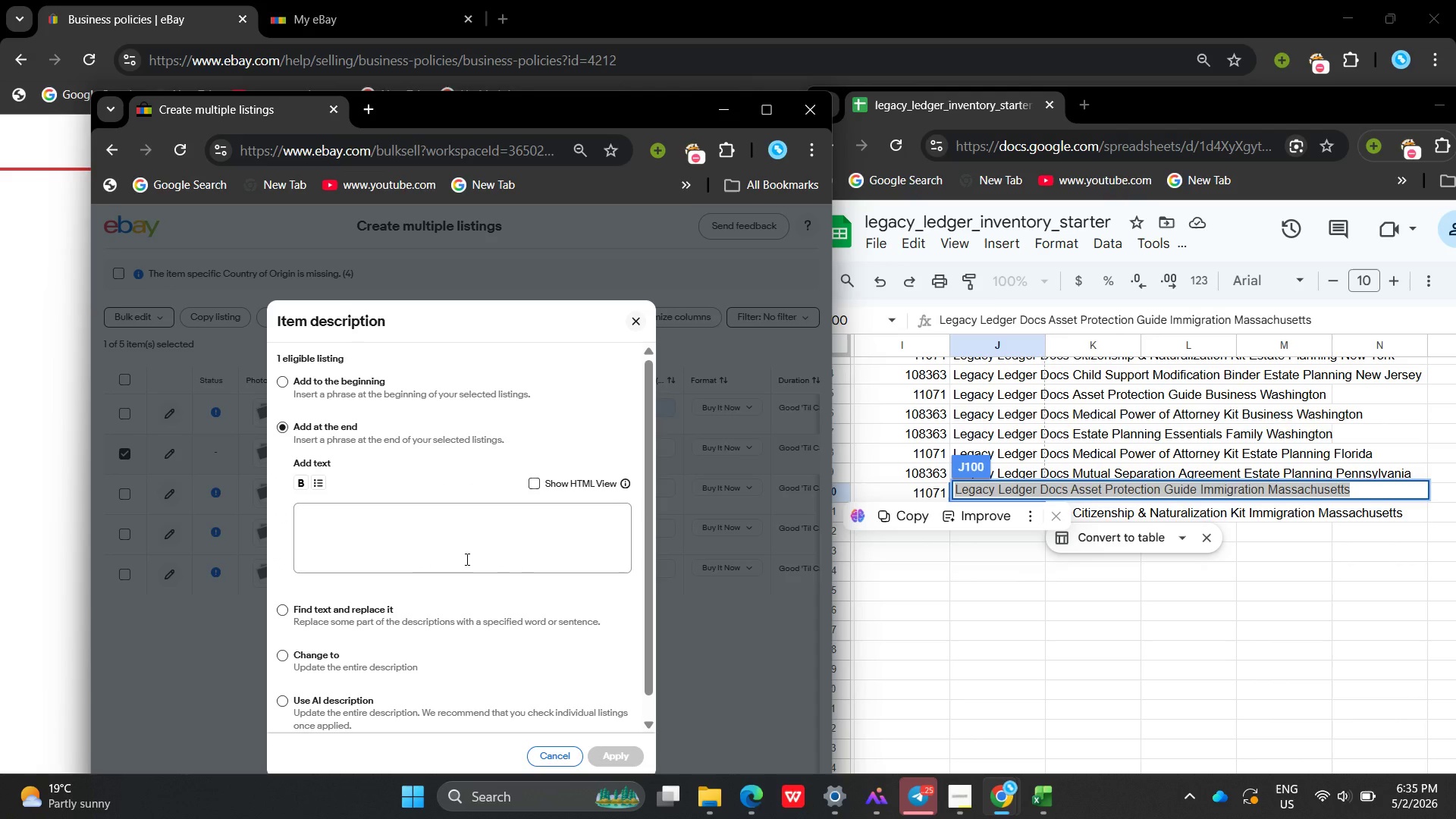 
left_click([466, 559])
 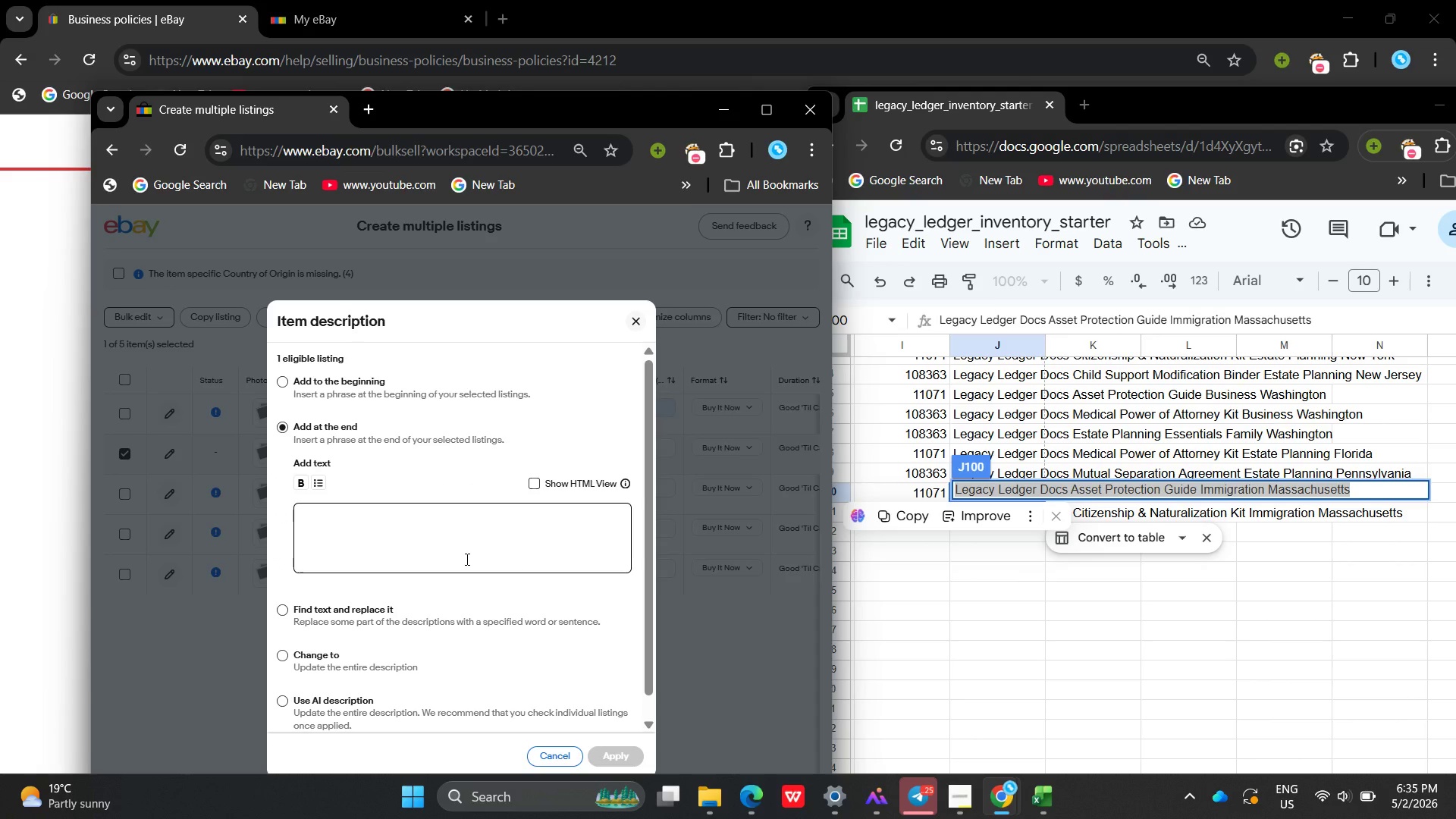 
type(Green card applicai)
key(Backspace)
type(tion binr designd for organizing )
 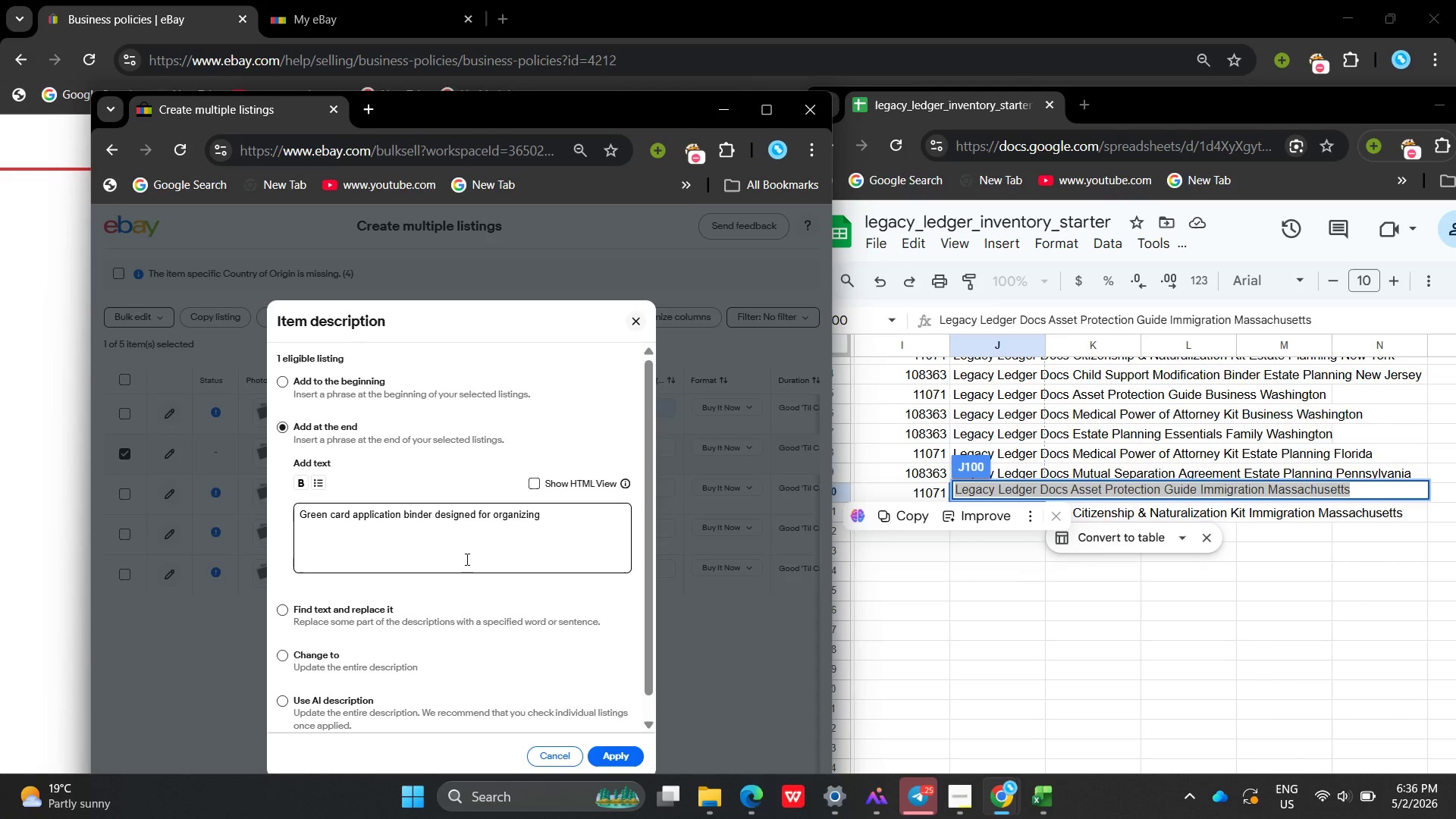 
type(immigration paperwork and USCIS .)
 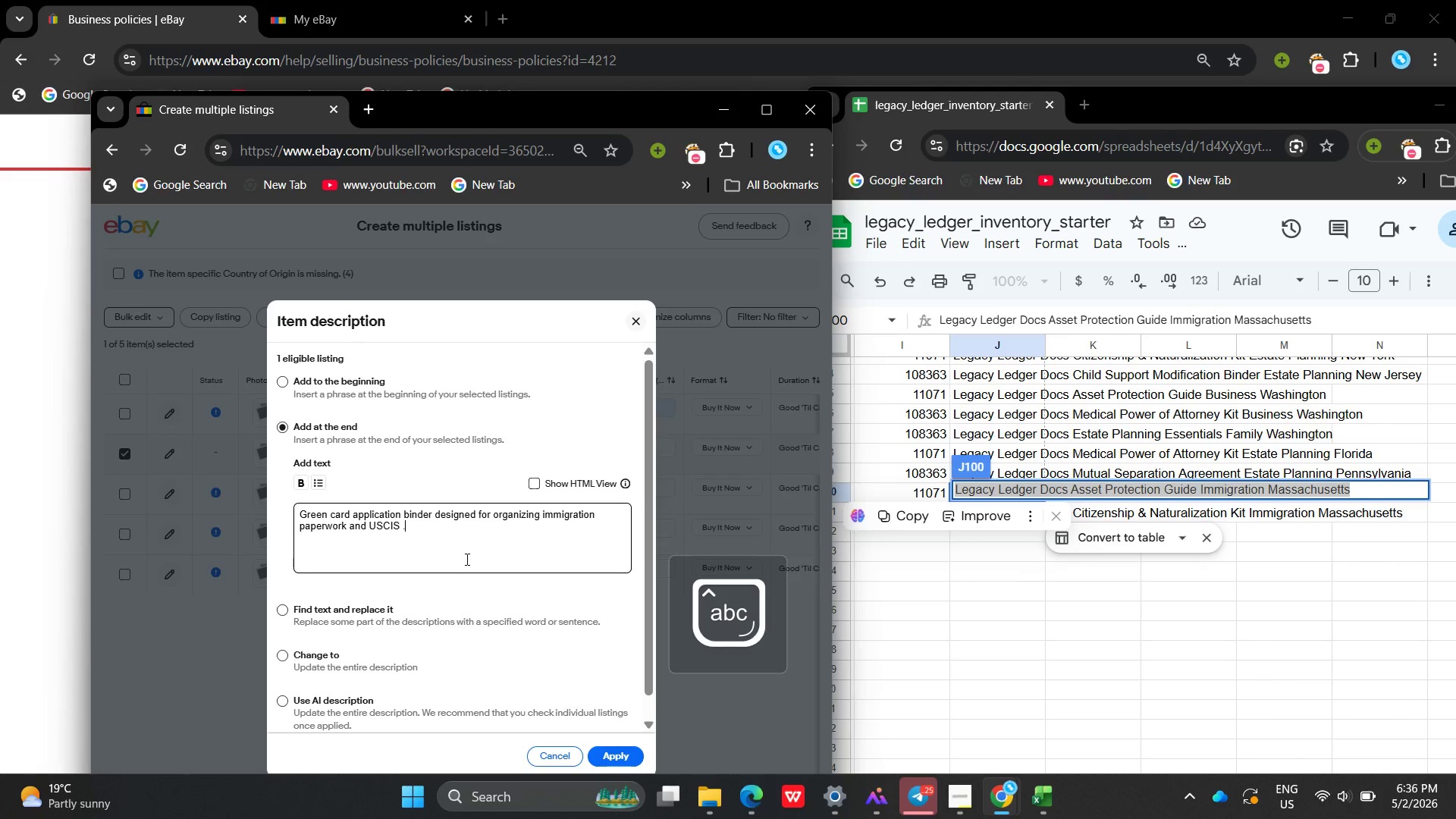 
key(Enter)
 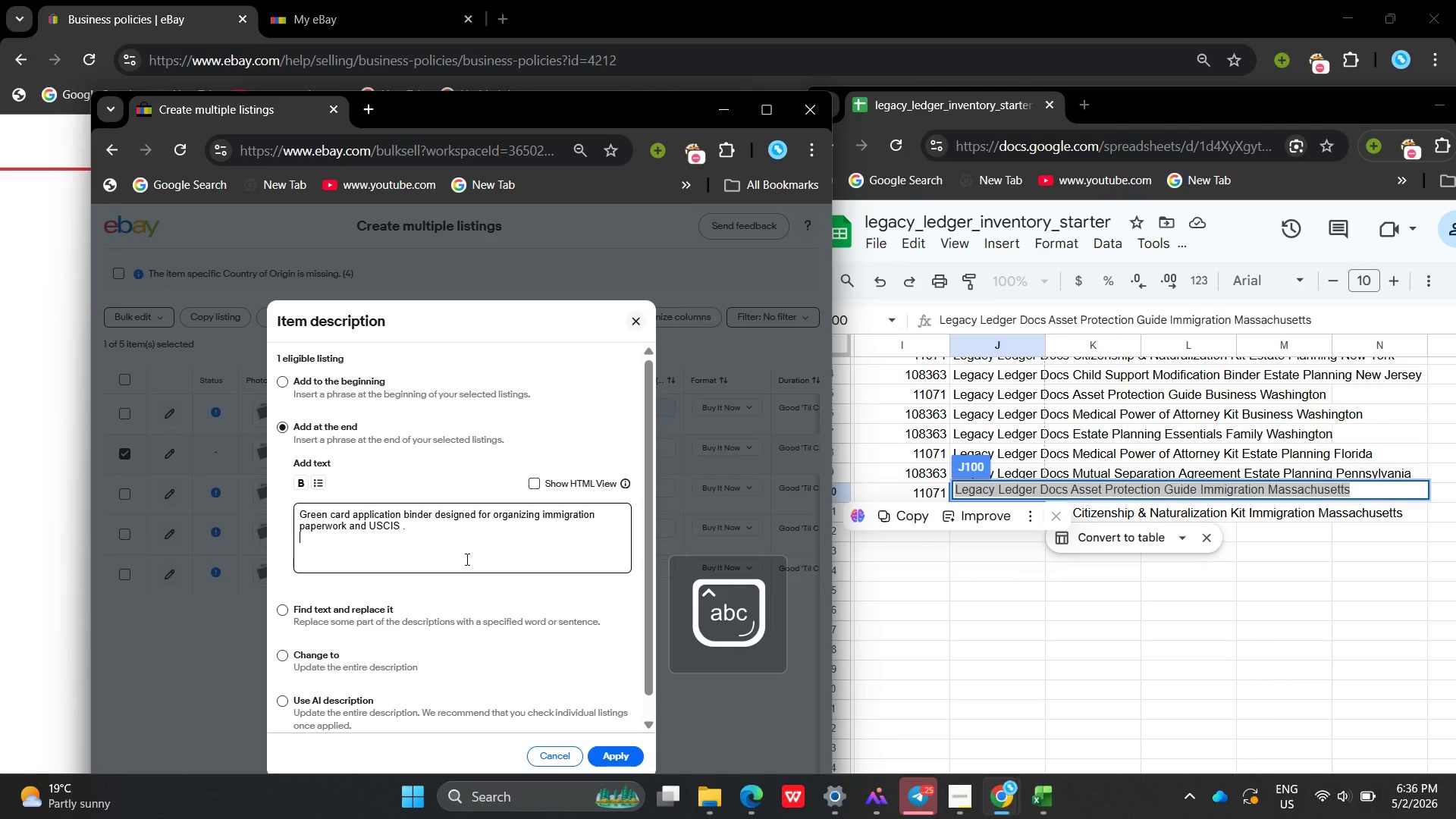 
key(Enter)
 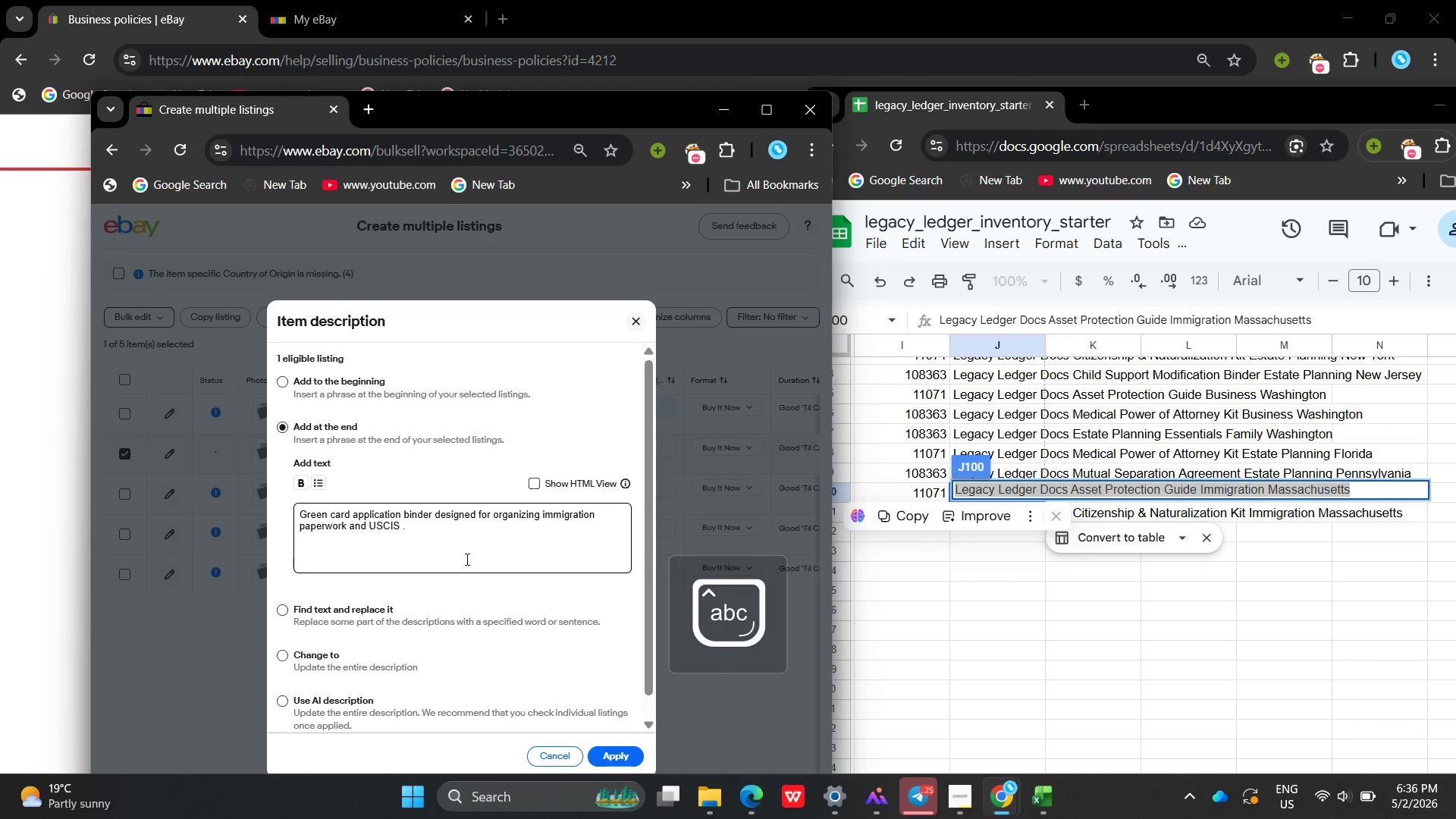 
type(Legal Disclaimer applies )
 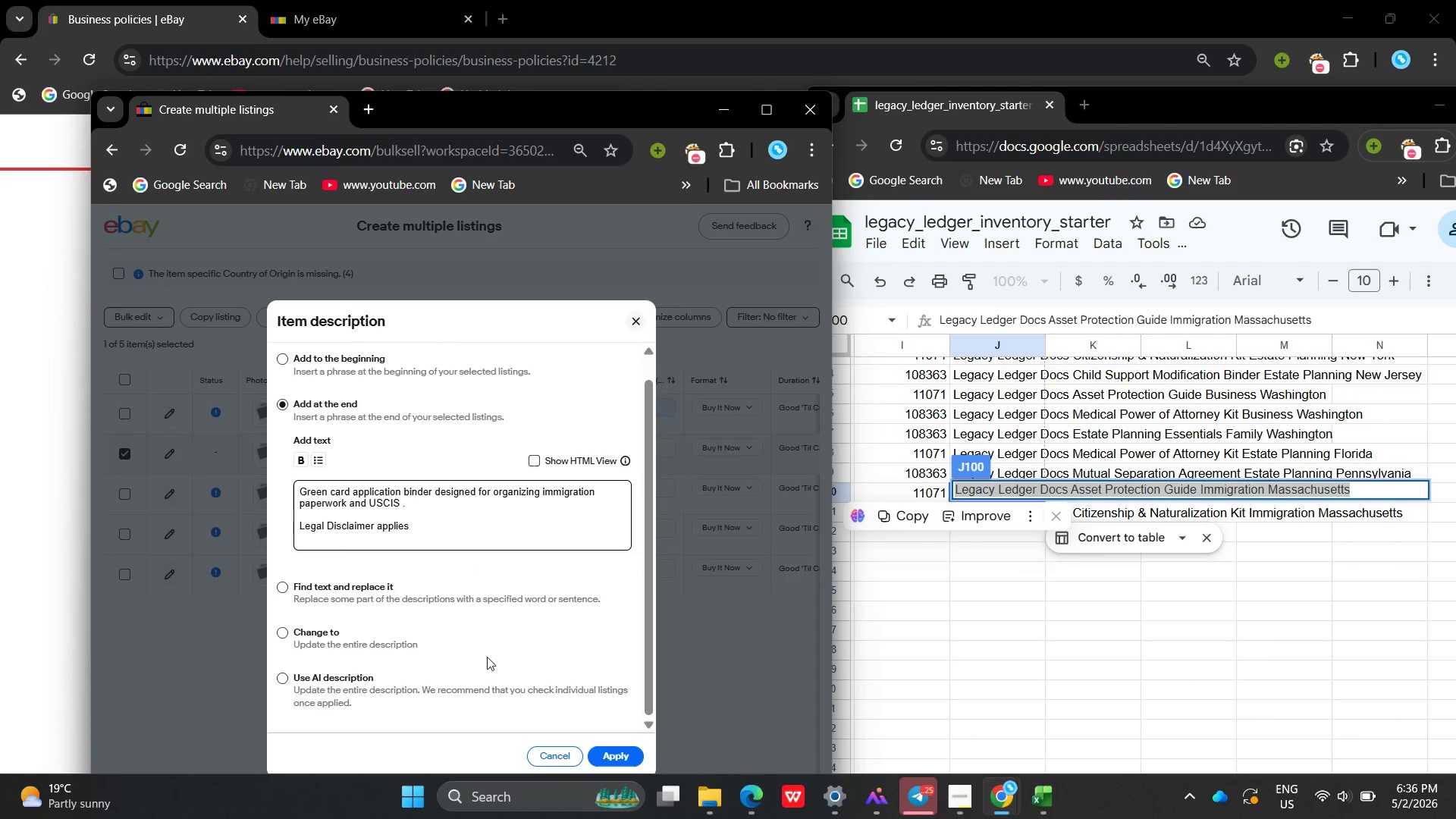 
left_click([612, 745])
 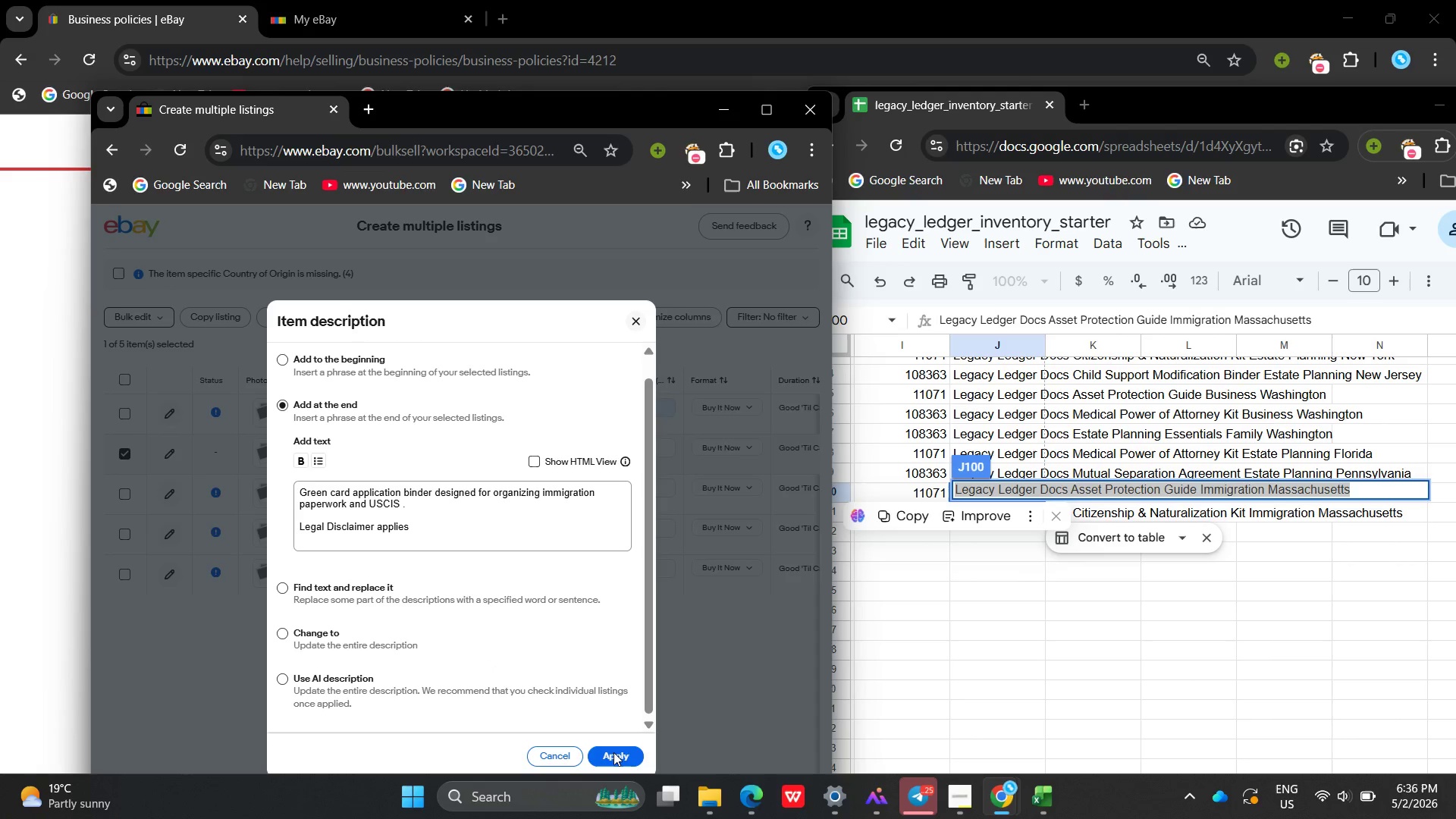 
left_click([613, 752])
 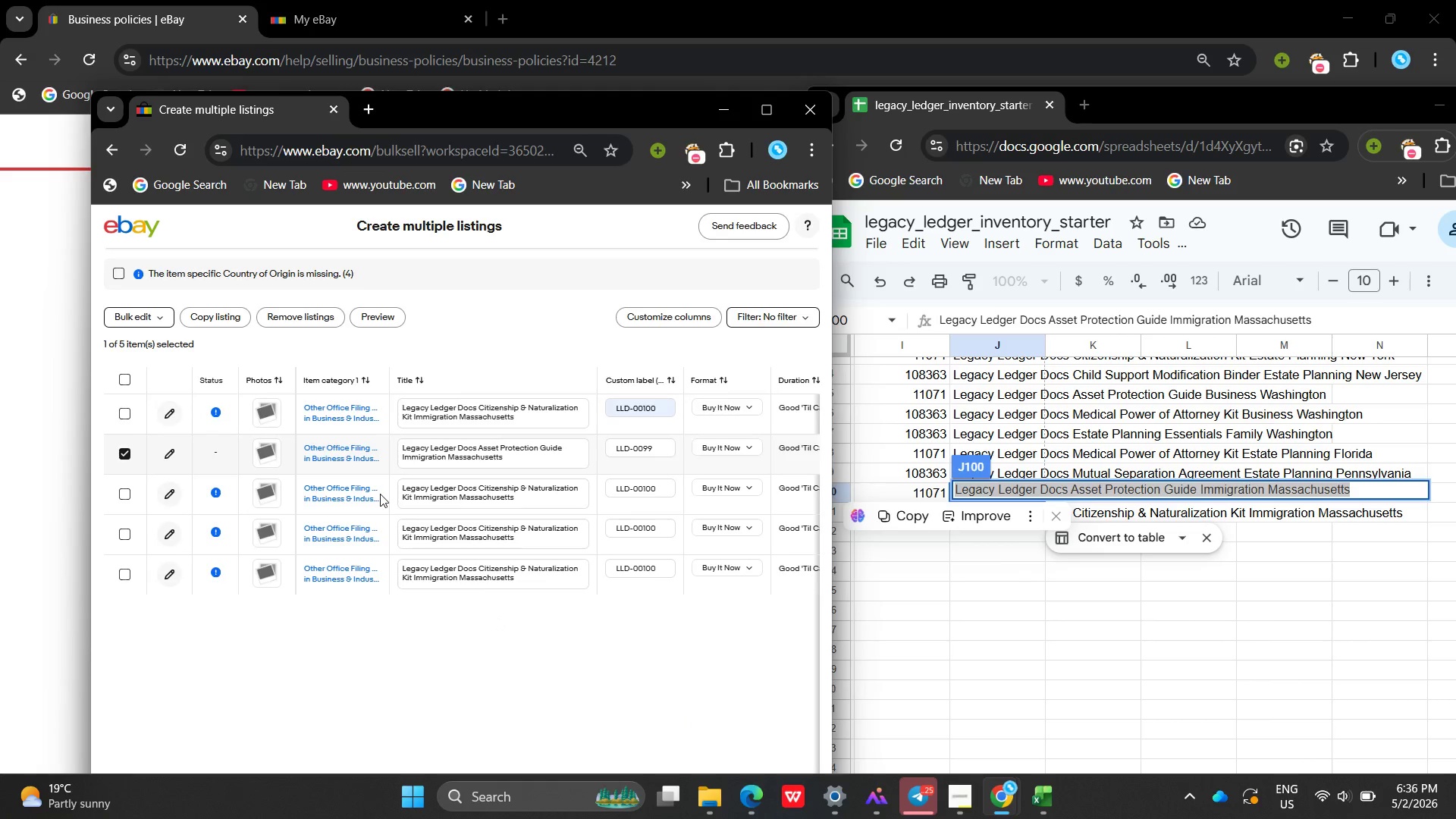 
wait(5.45)
 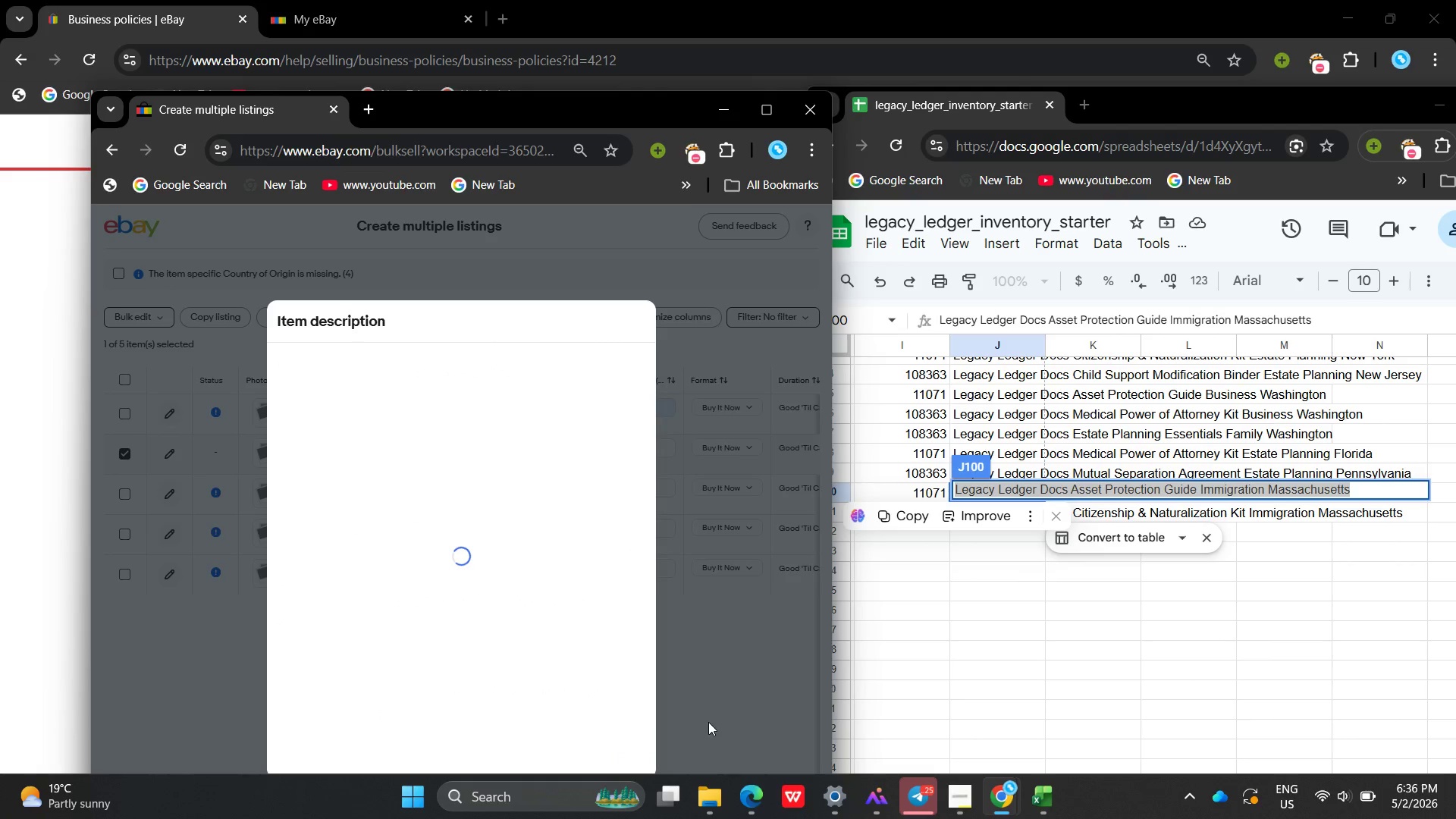 
left_click([151, 316])
 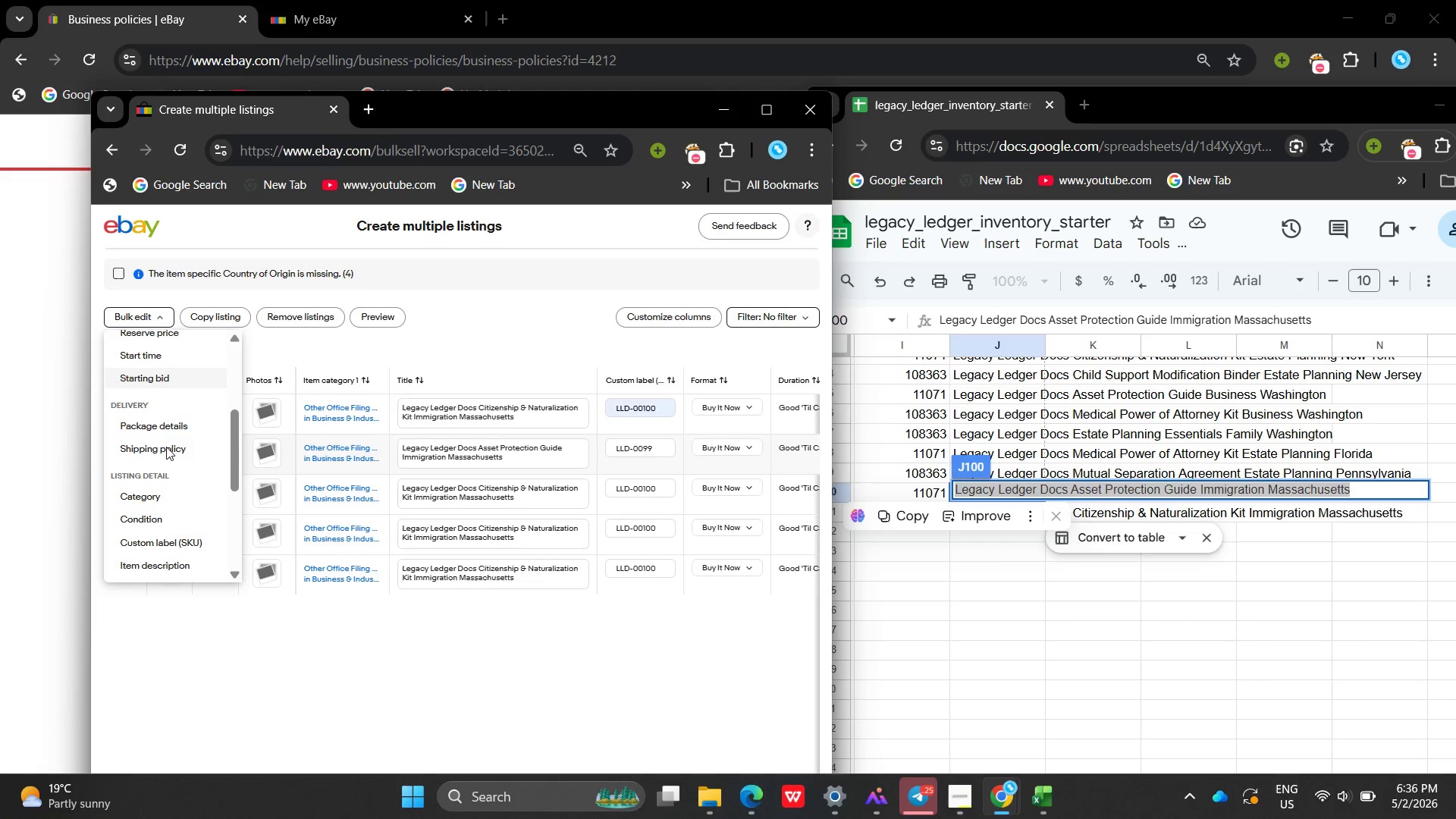 
left_click([166, 447])
 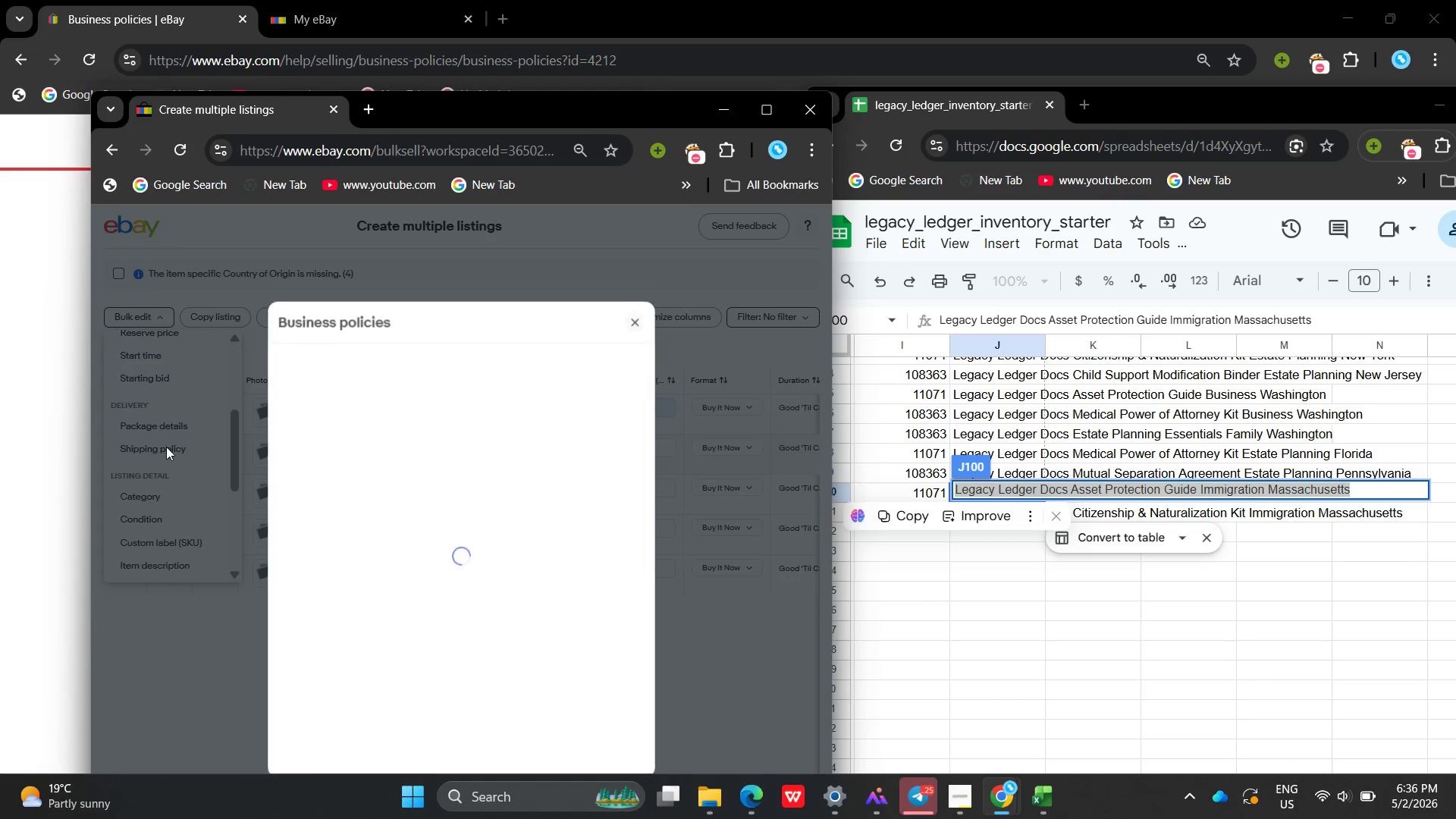 
mouse_move([305, 467])
 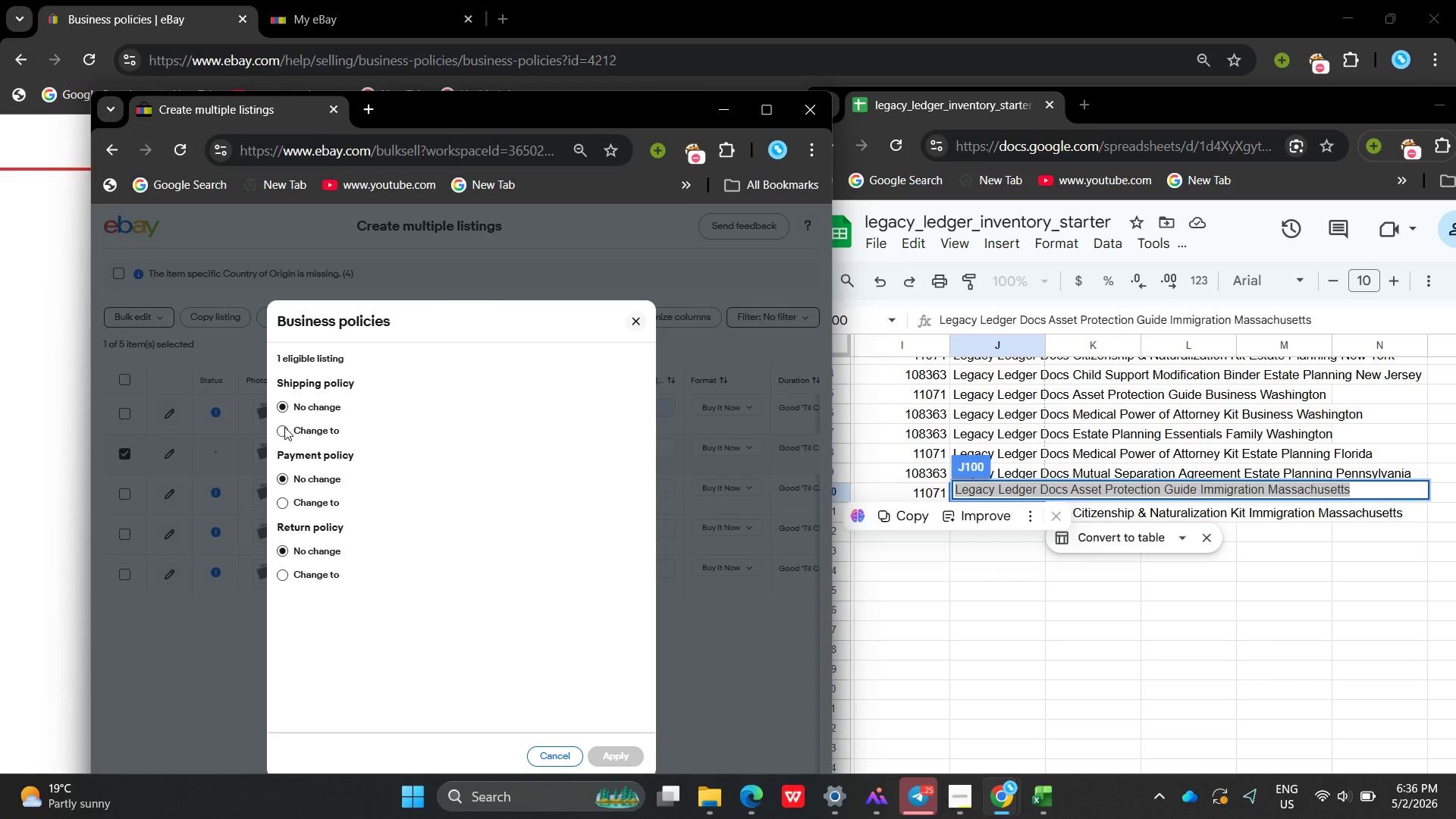 
left_click([284, 429])
 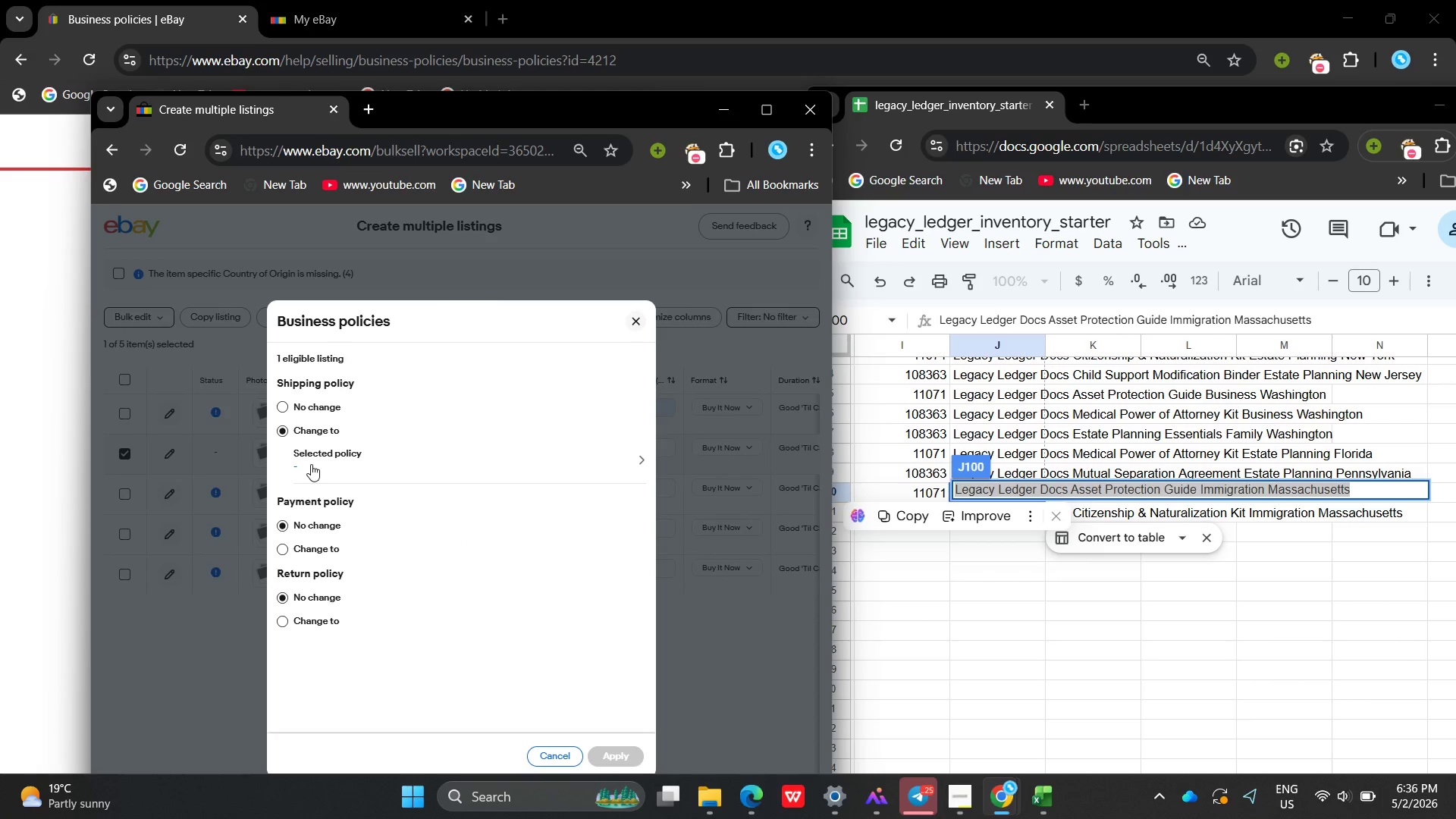 
left_click([314, 462])
 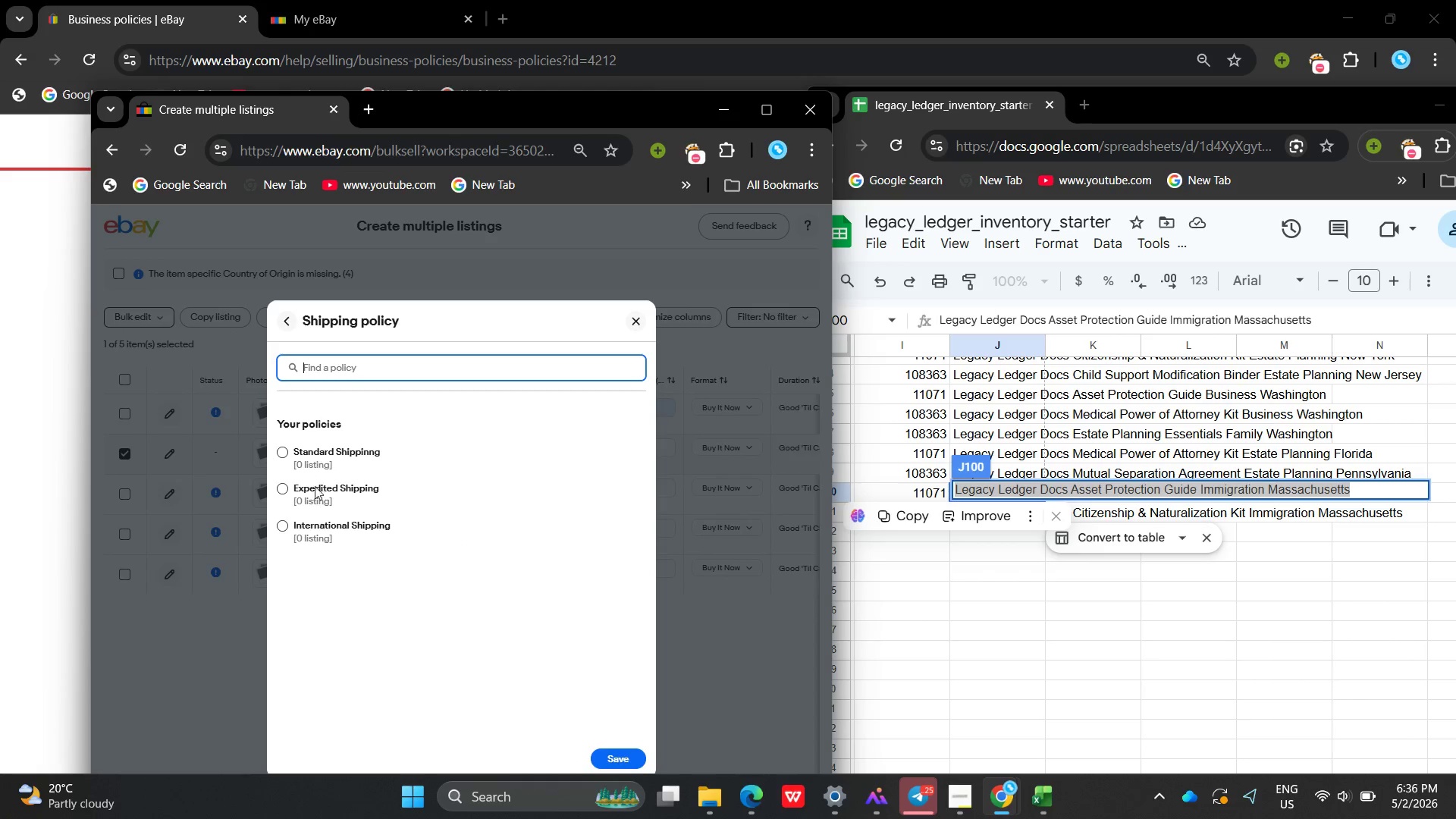 
left_click([281, 491])
 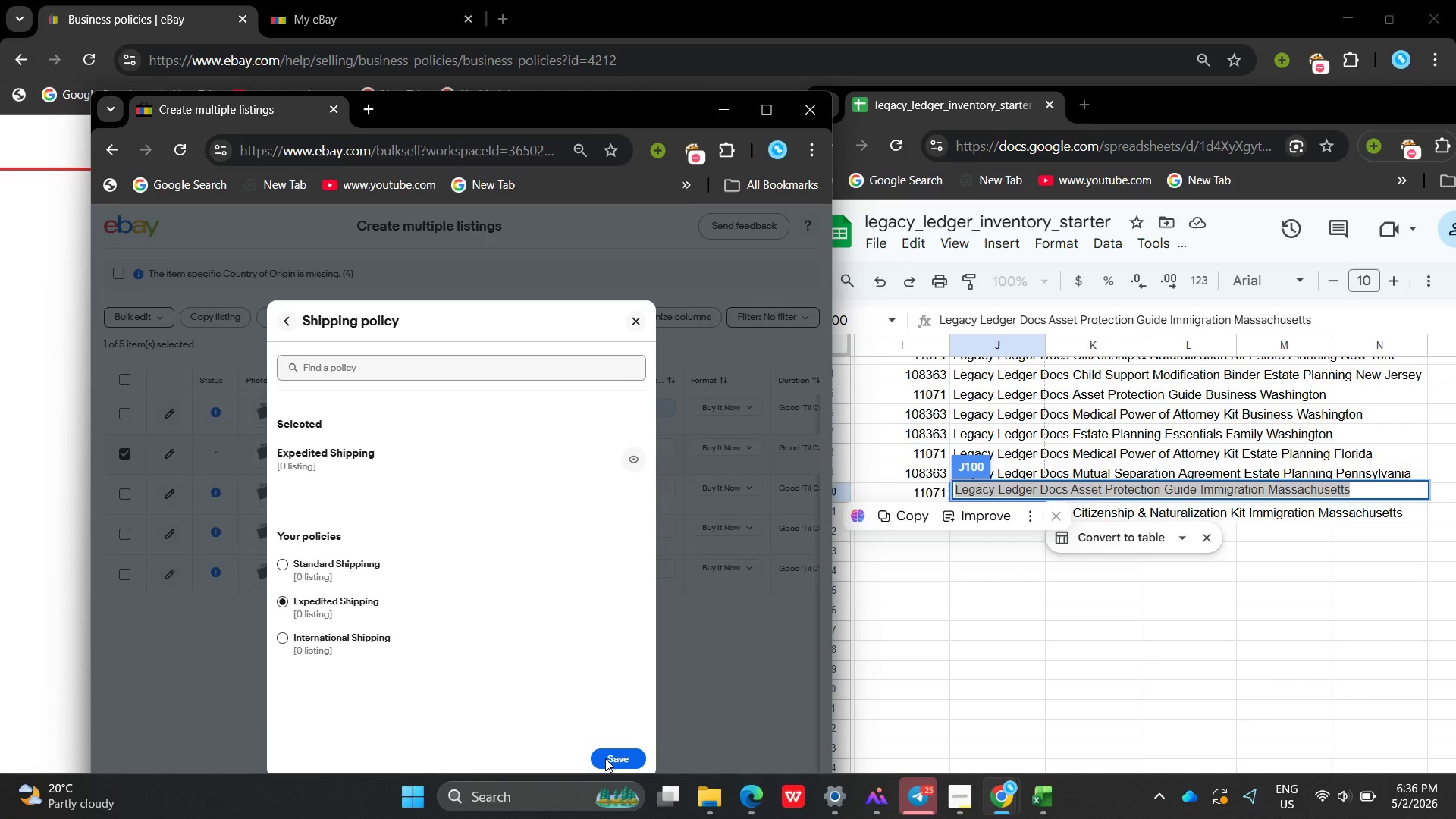 
left_click([605, 758])
 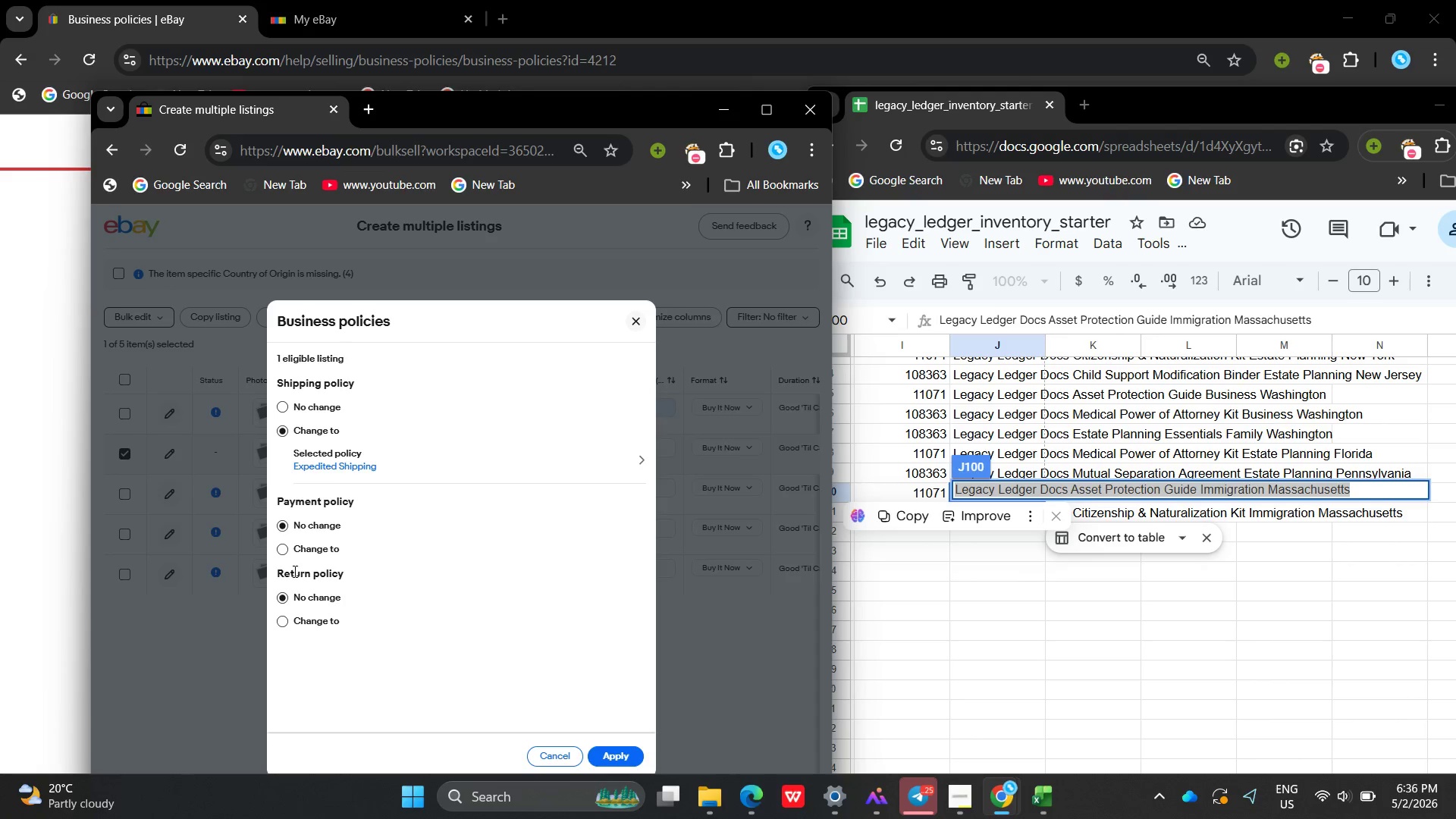 
left_click([287, 549])
 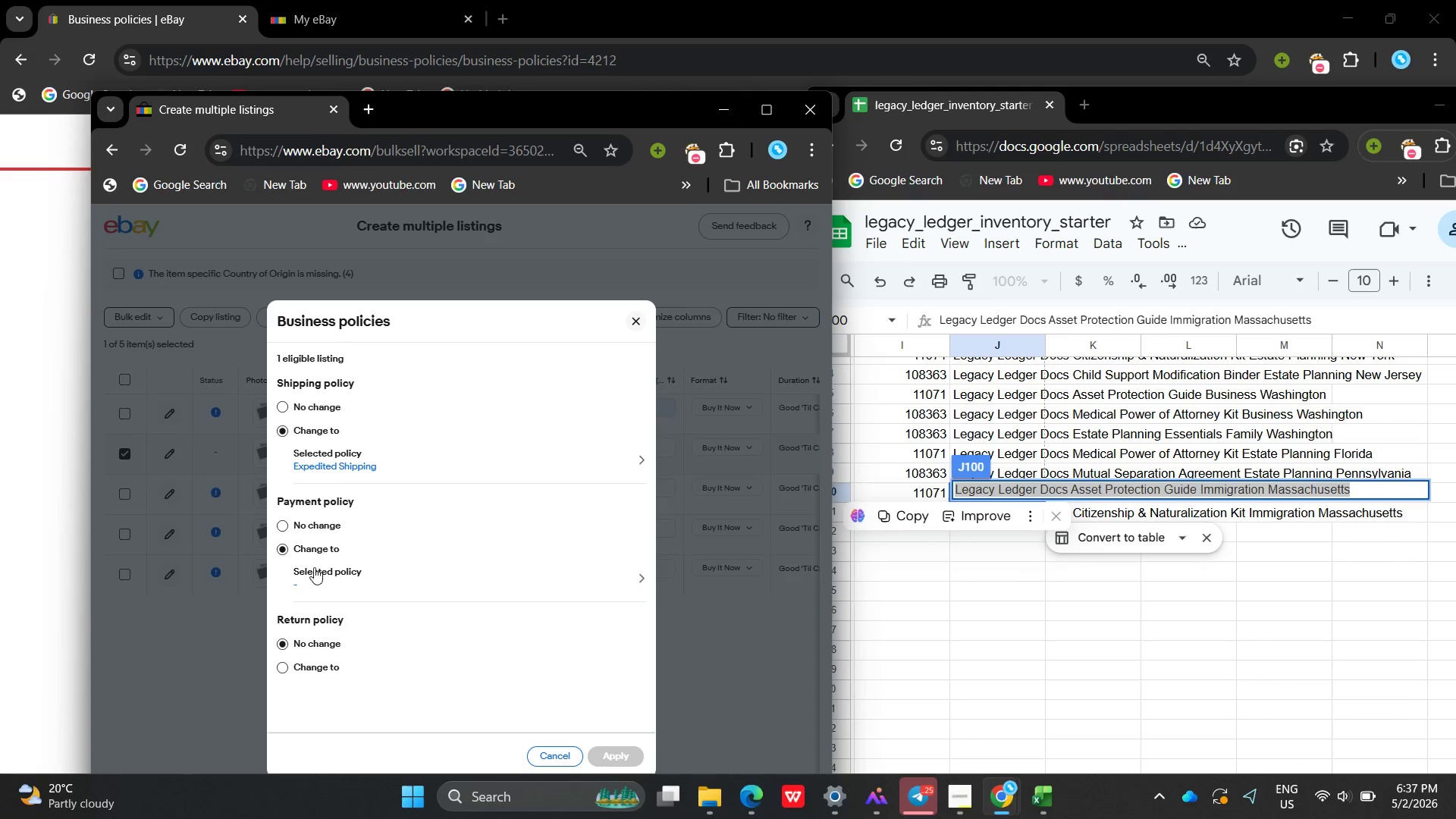 
left_click([318, 573])
 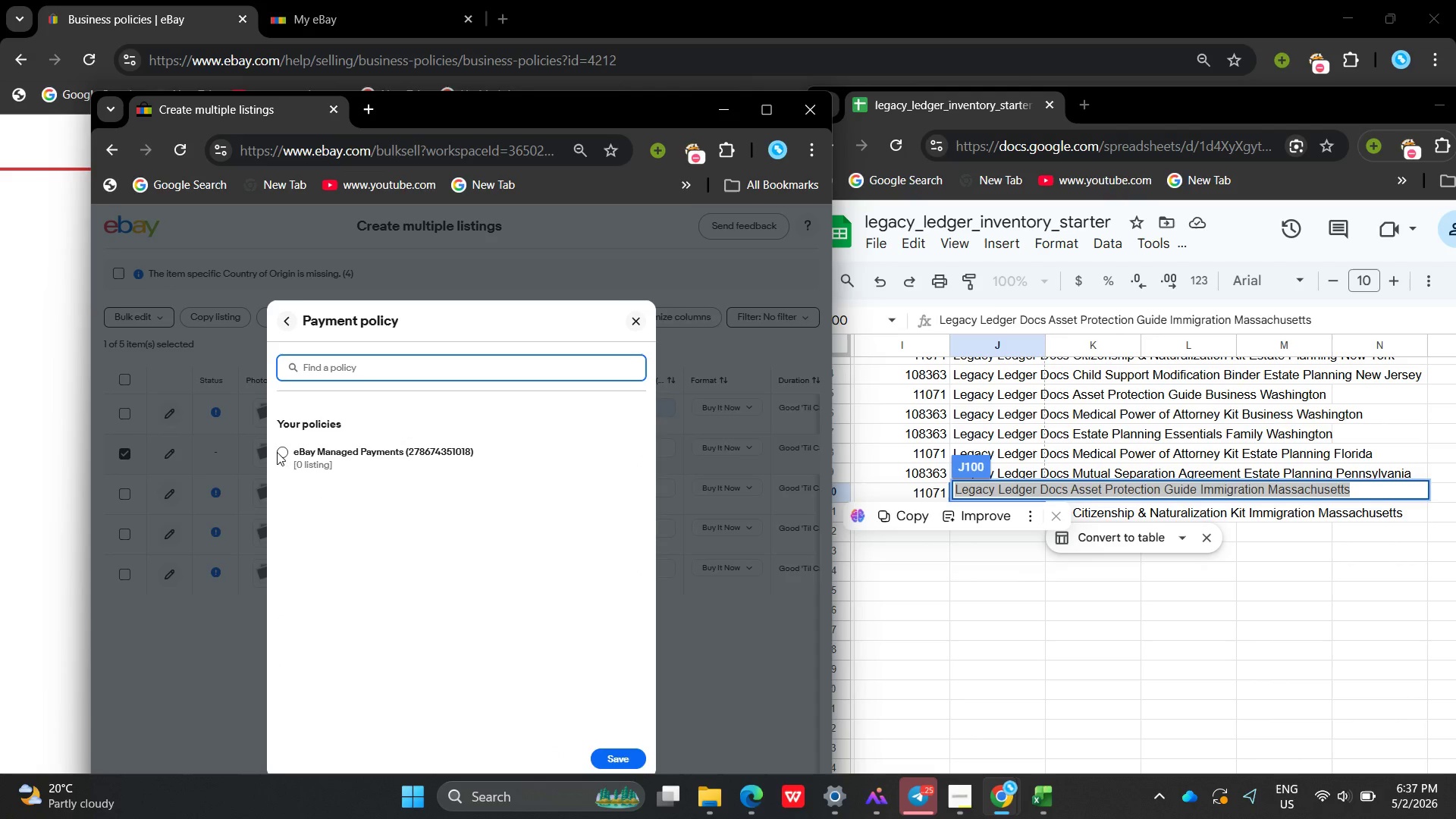 
left_click([282, 450])
 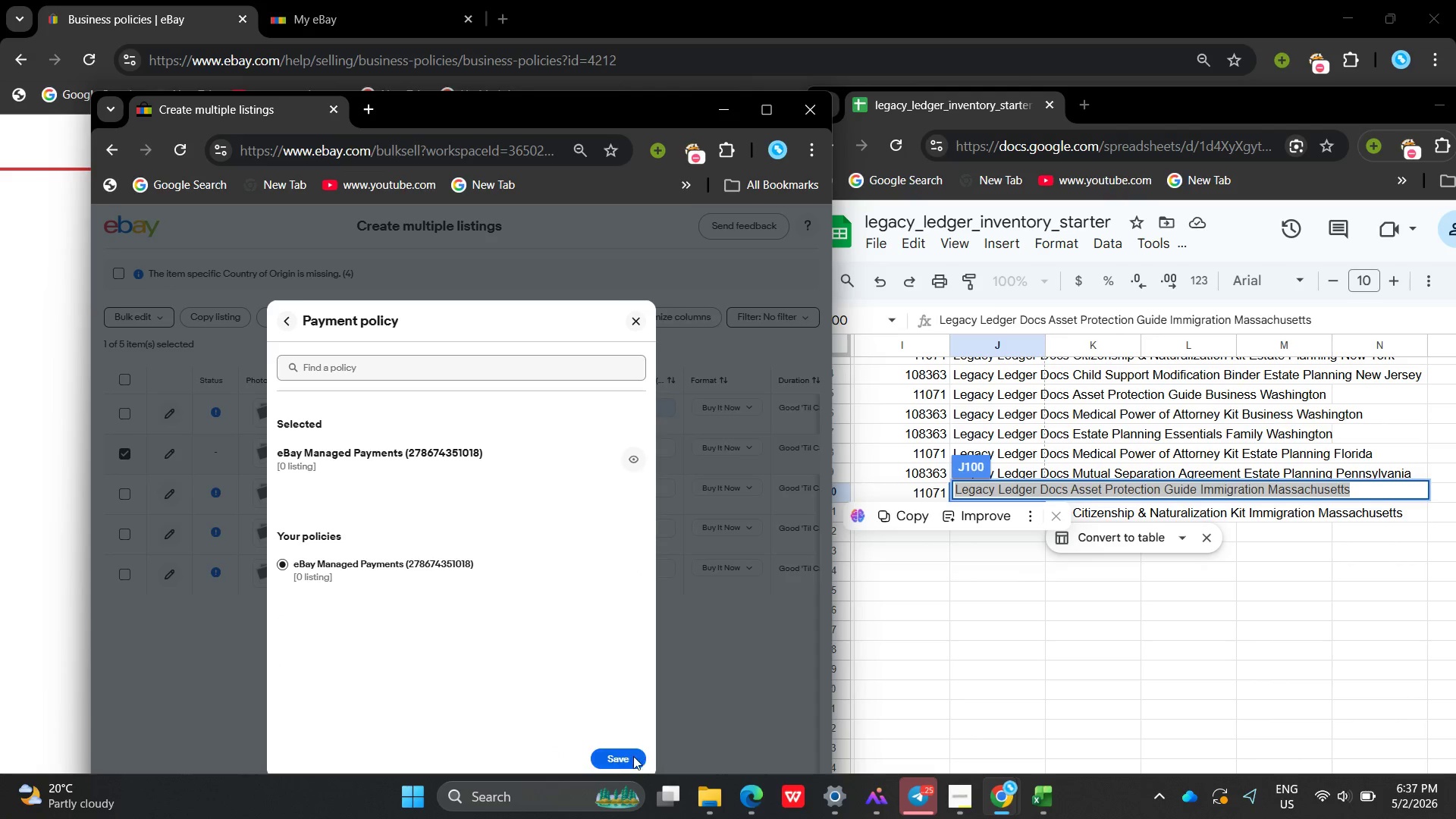 
left_click([628, 756])
 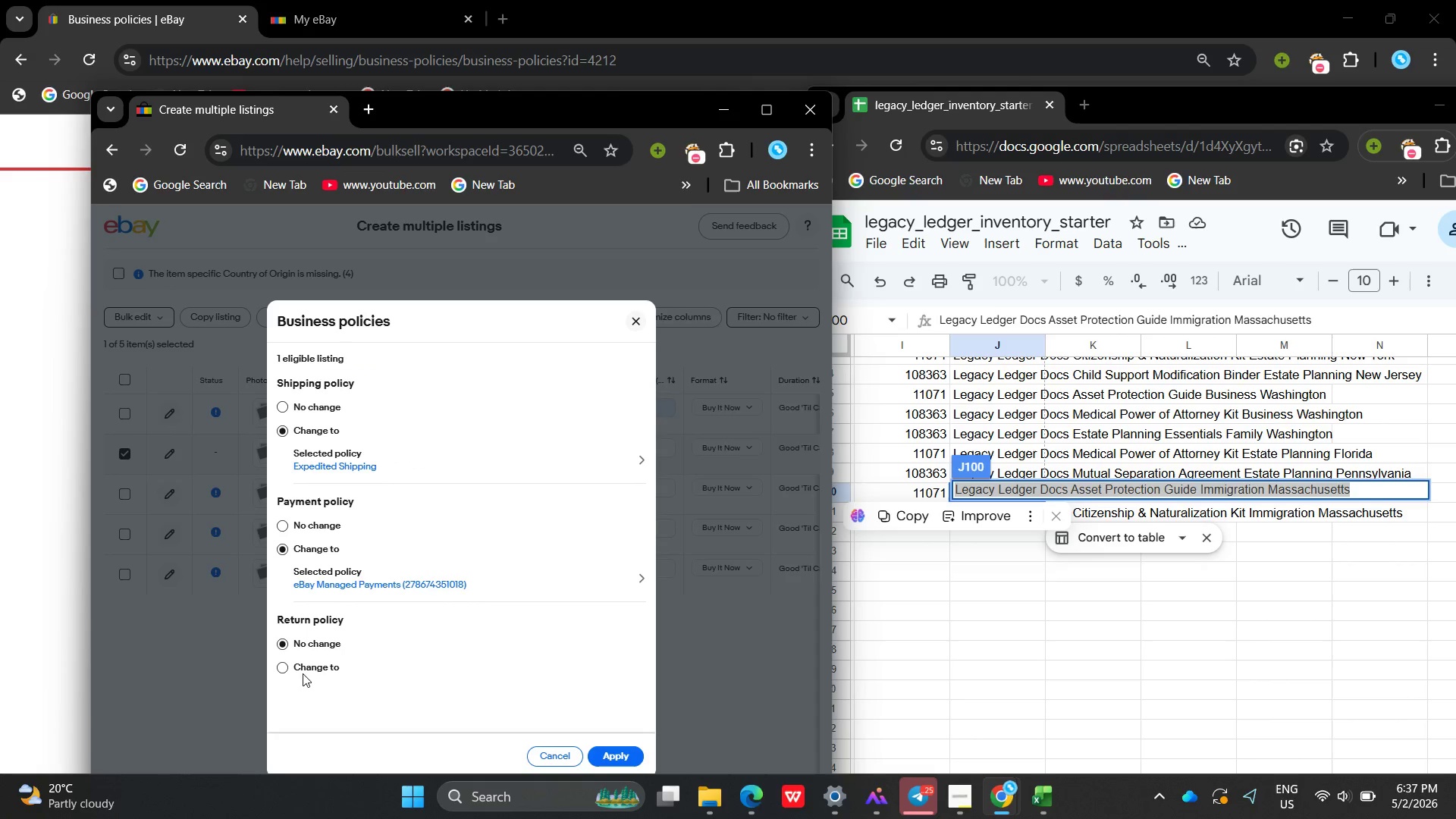 
left_click([284, 666])
 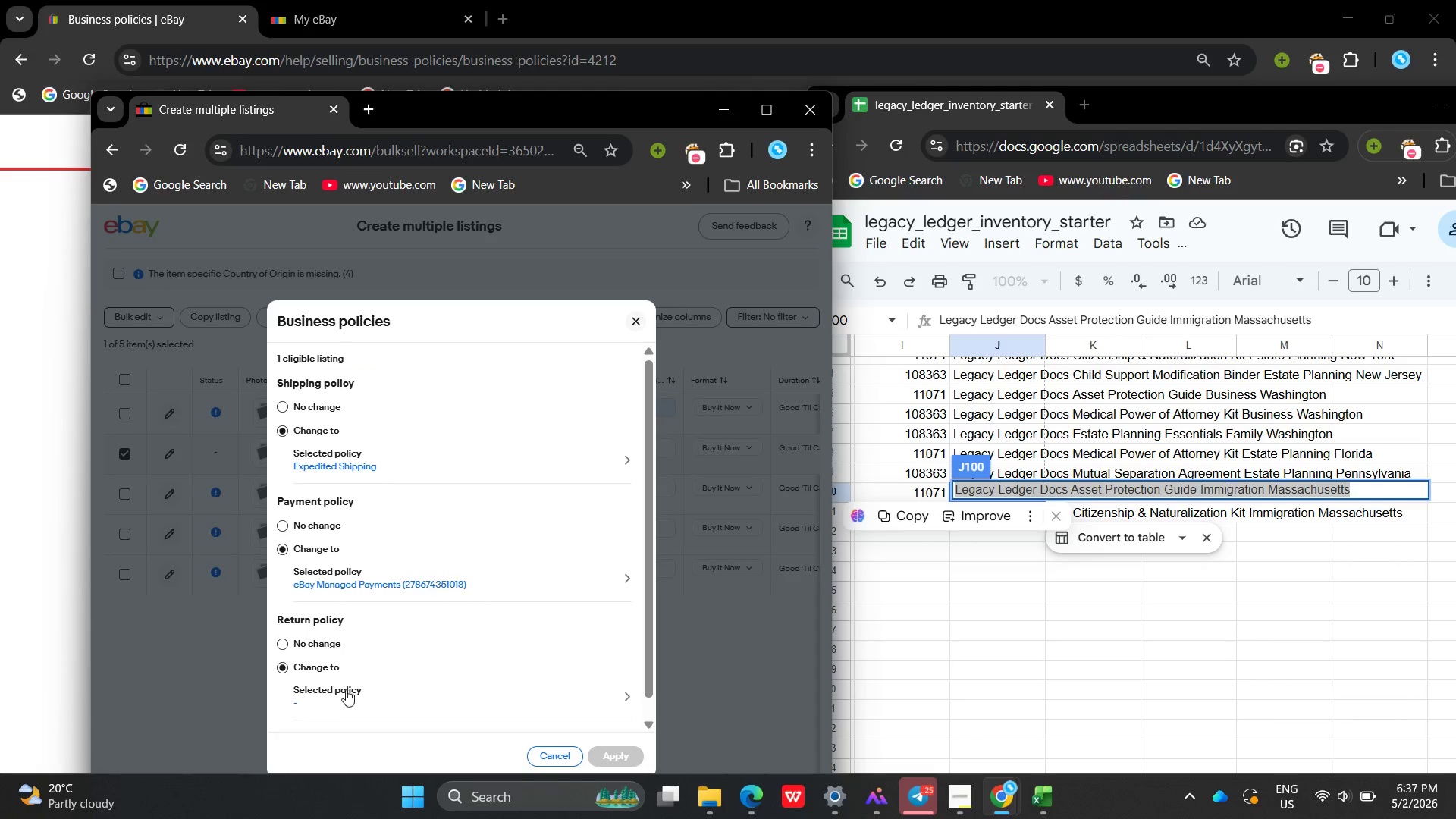 
left_click([337, 698])
 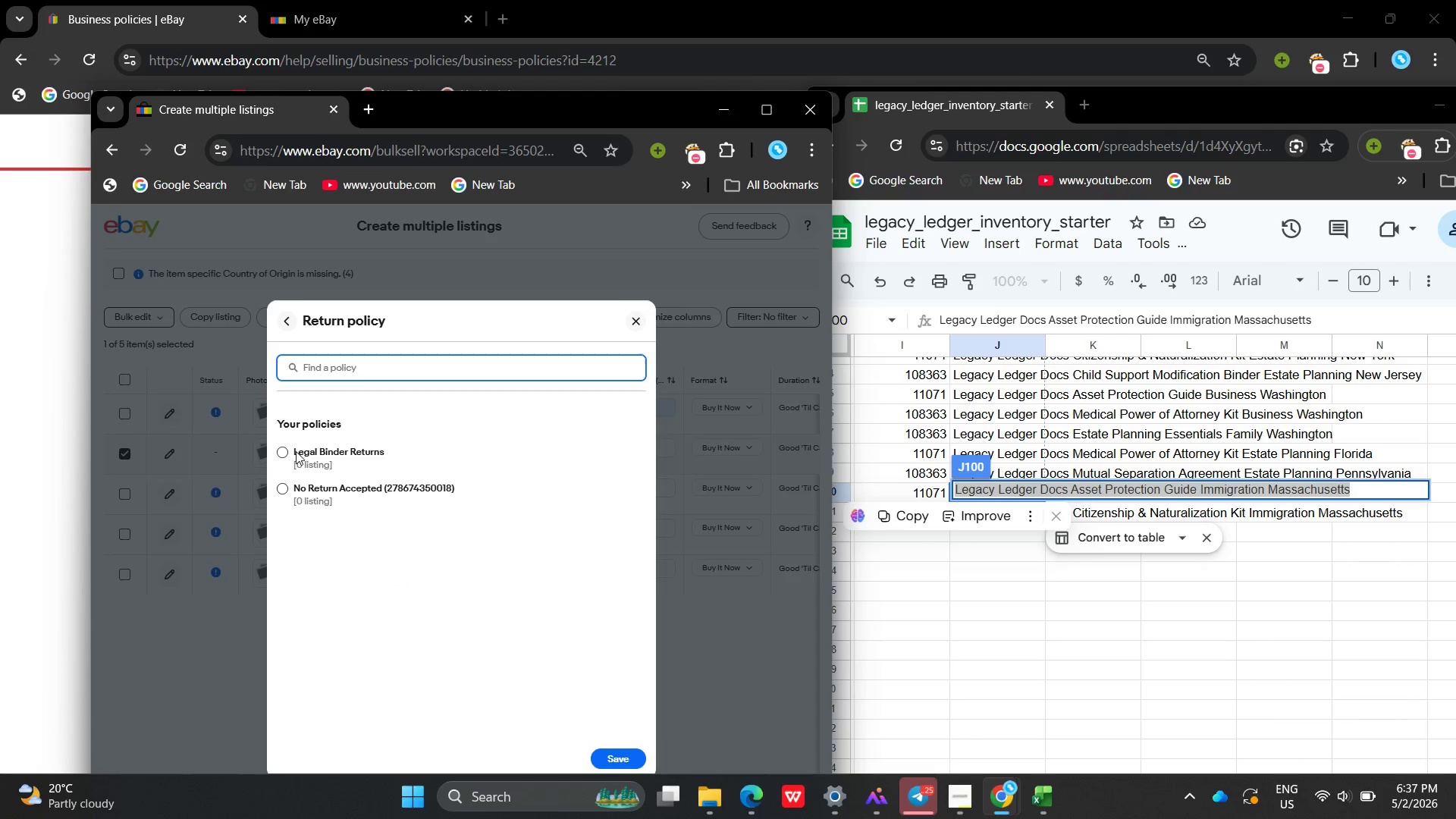 
left_click([290, 451])
 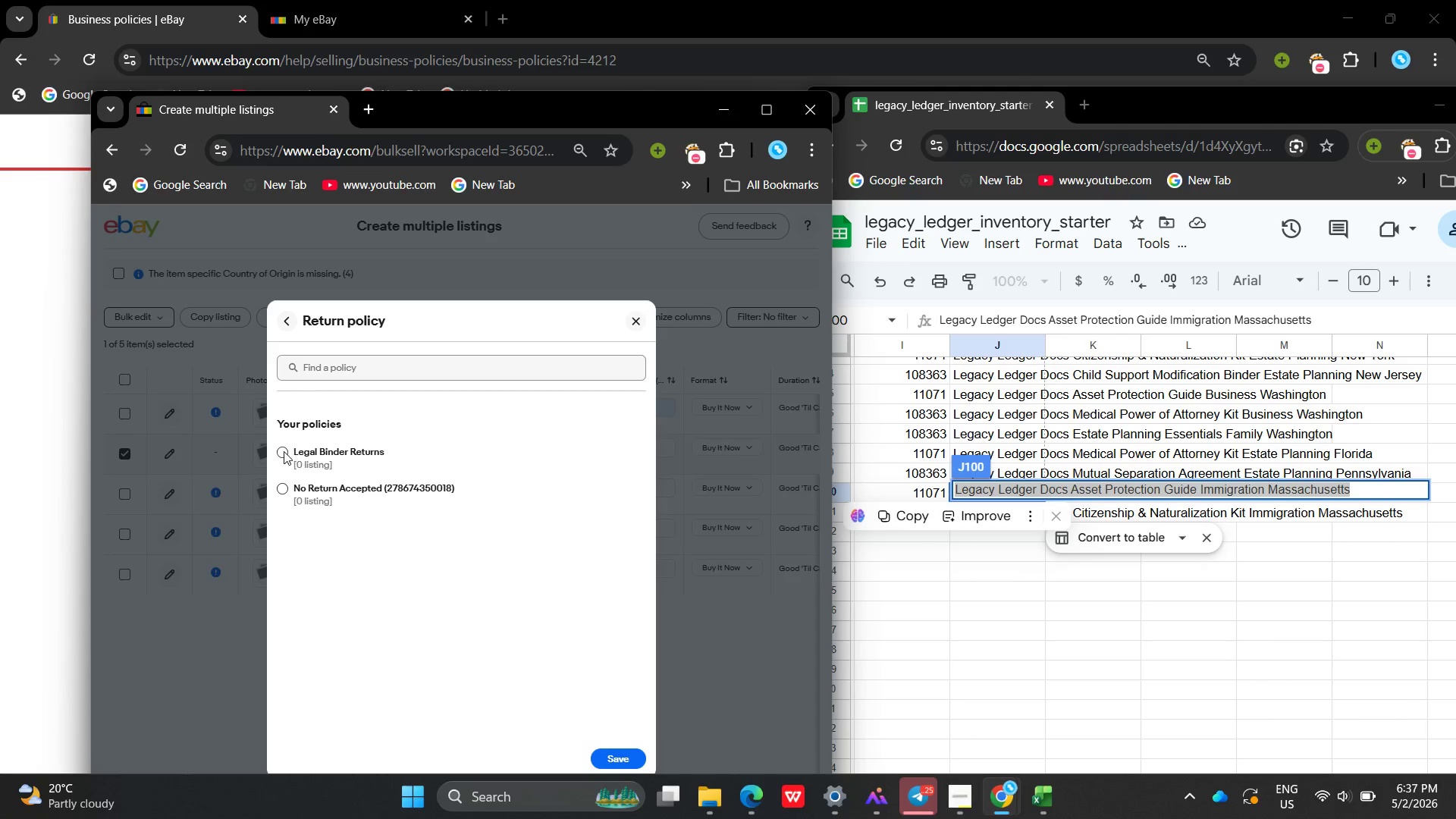 
left_click([284, 451])
 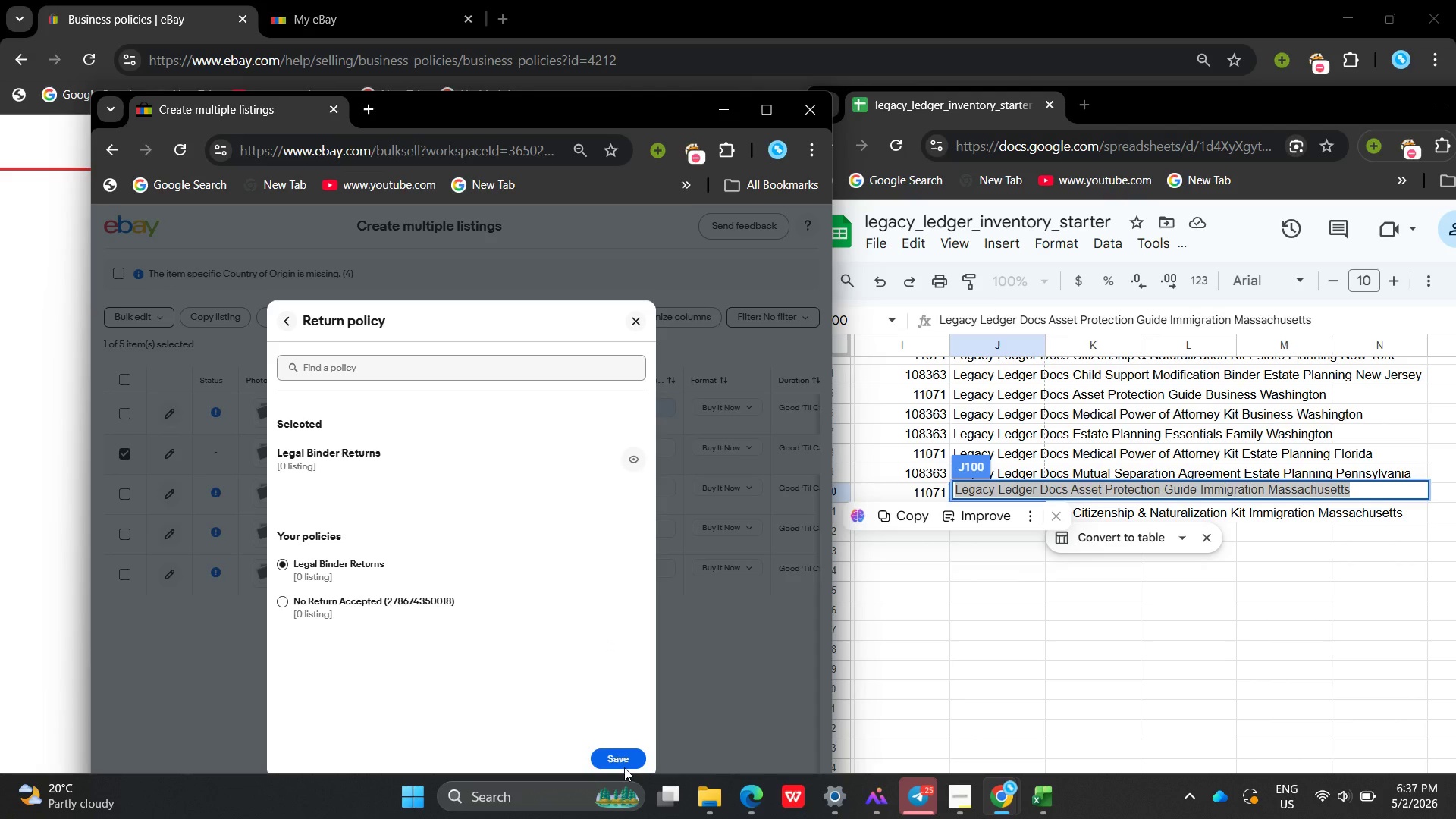 
left_click([624, 767])
 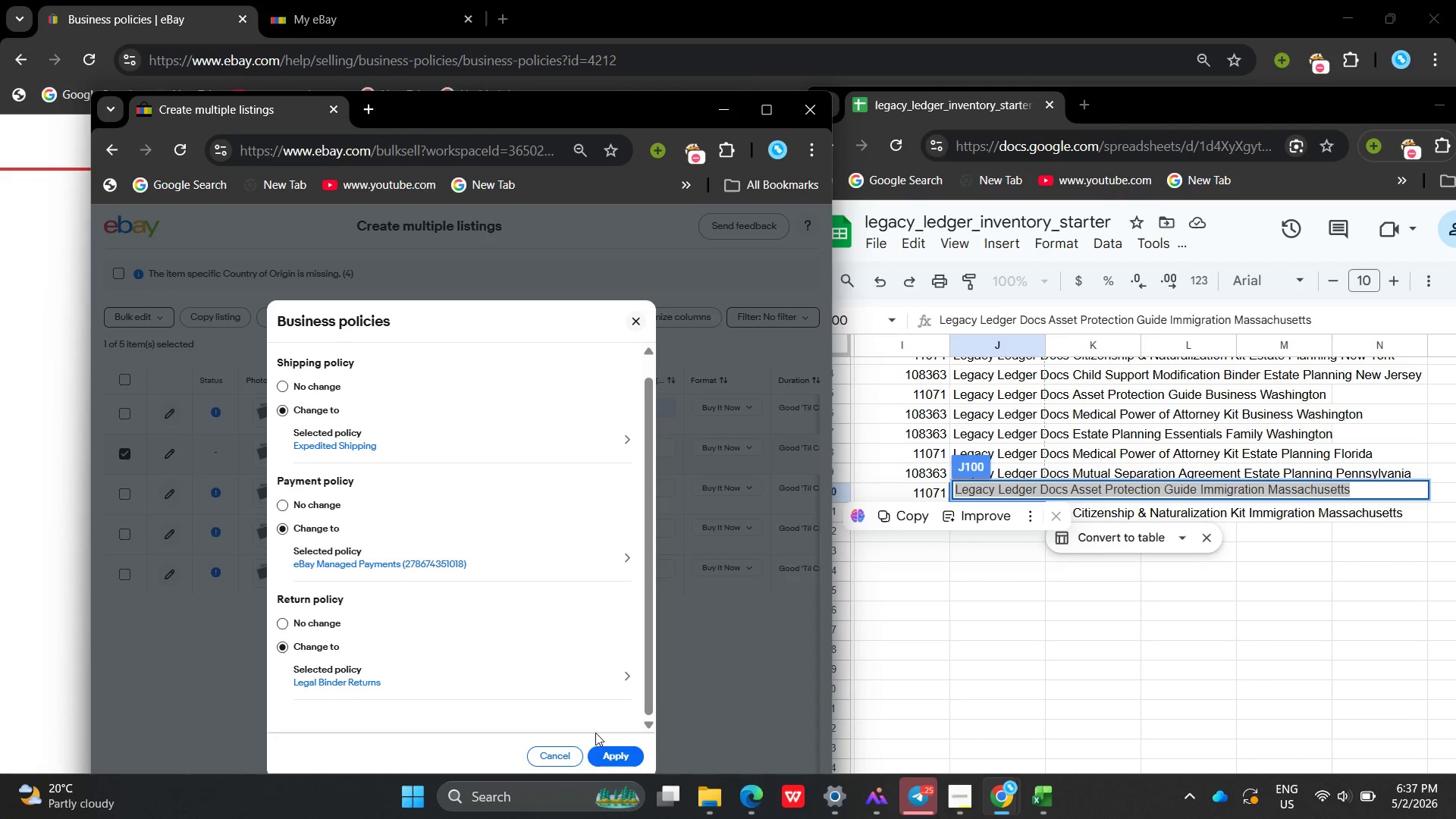 
left_click([617, 758])
 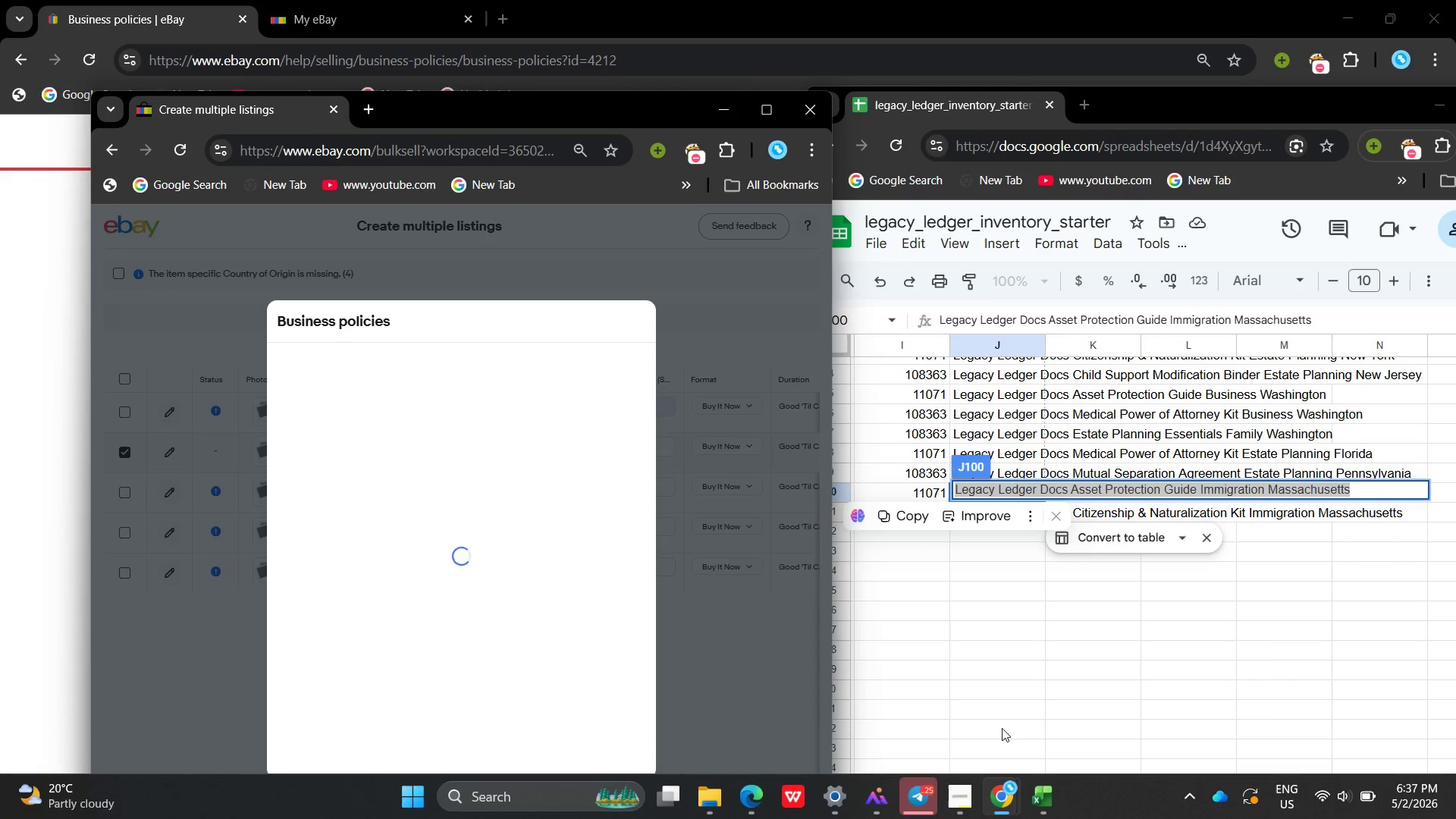 
left_click([942, 781])